 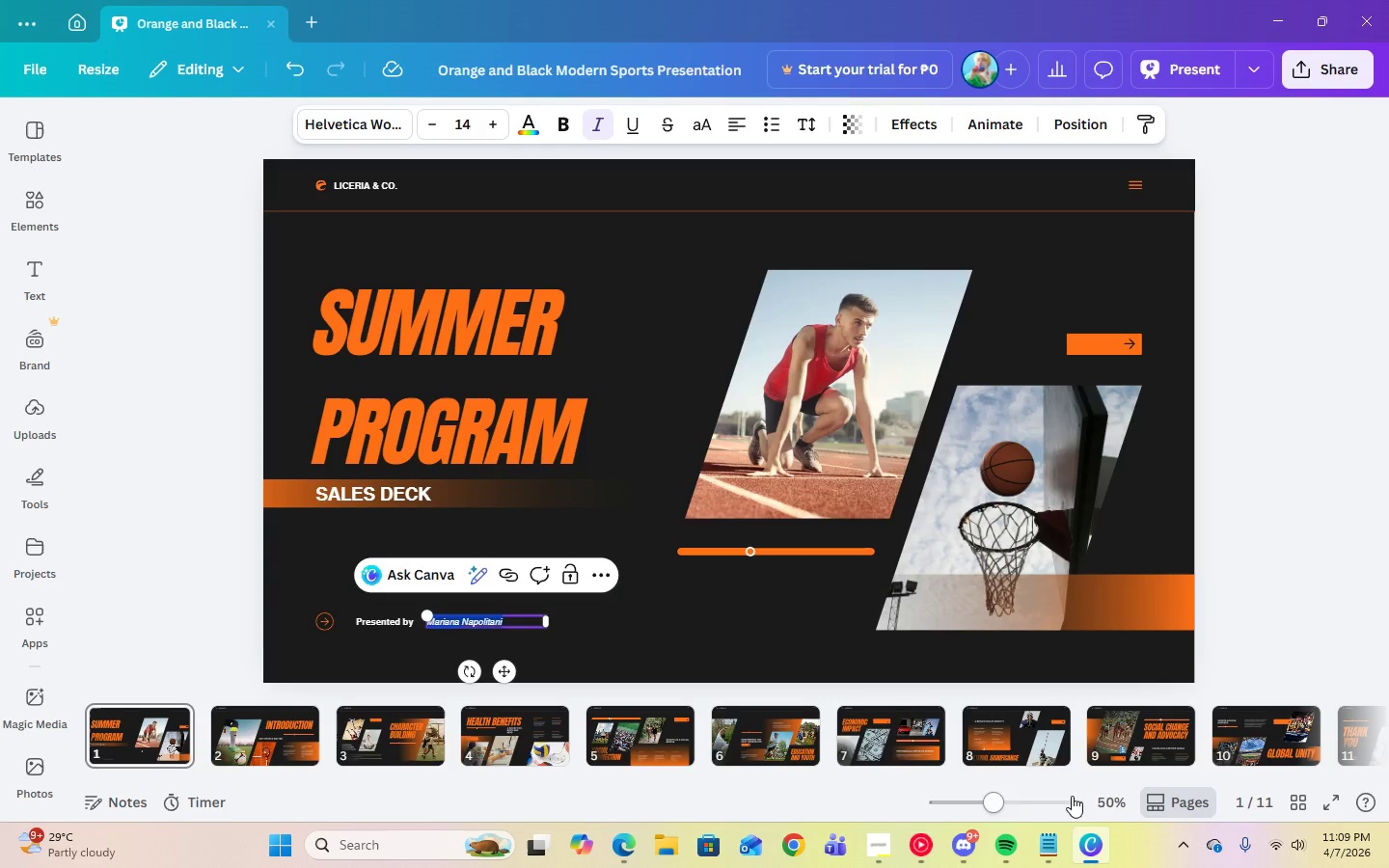 
key(Control+V)
 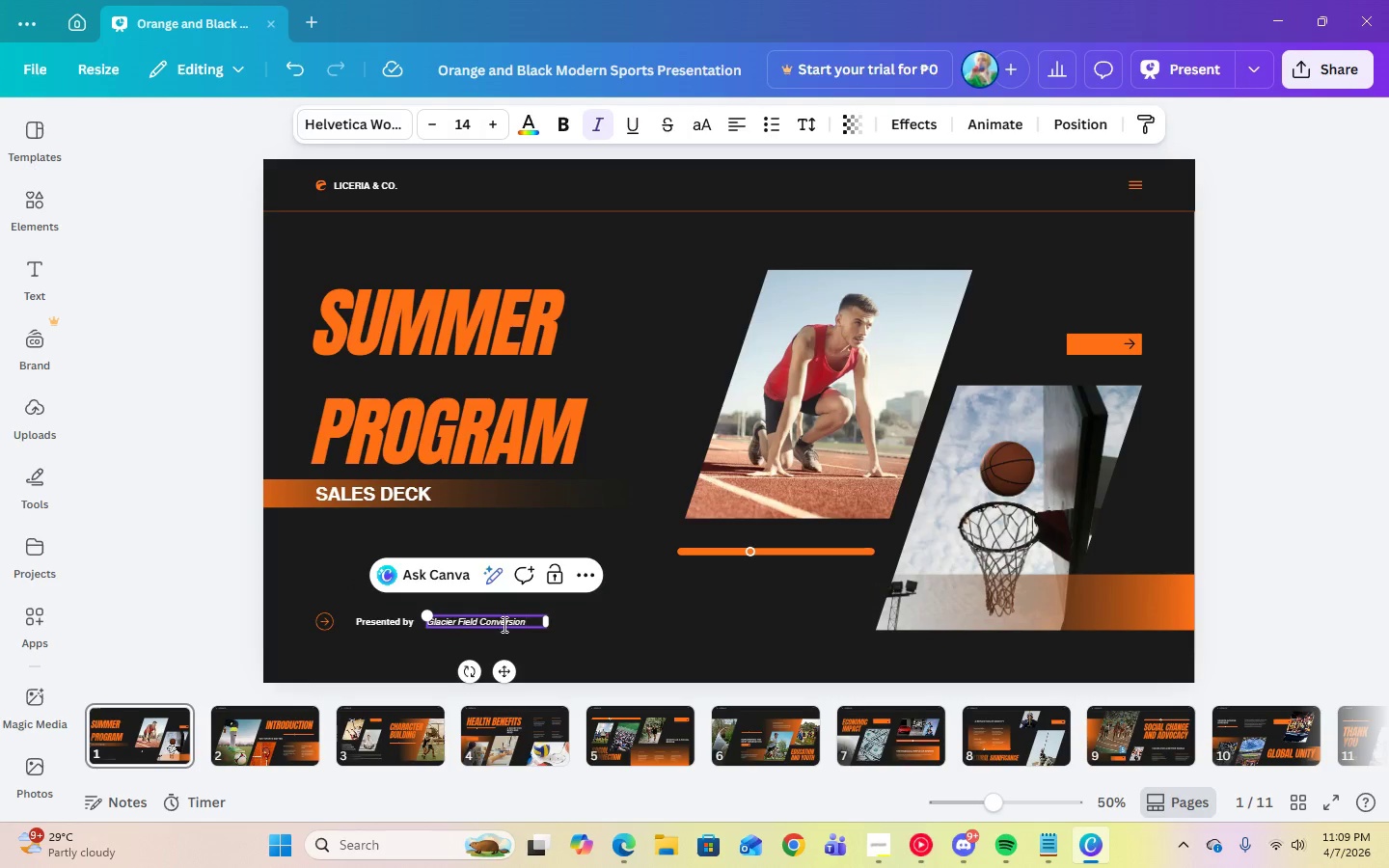 
left_click([700, 642])
 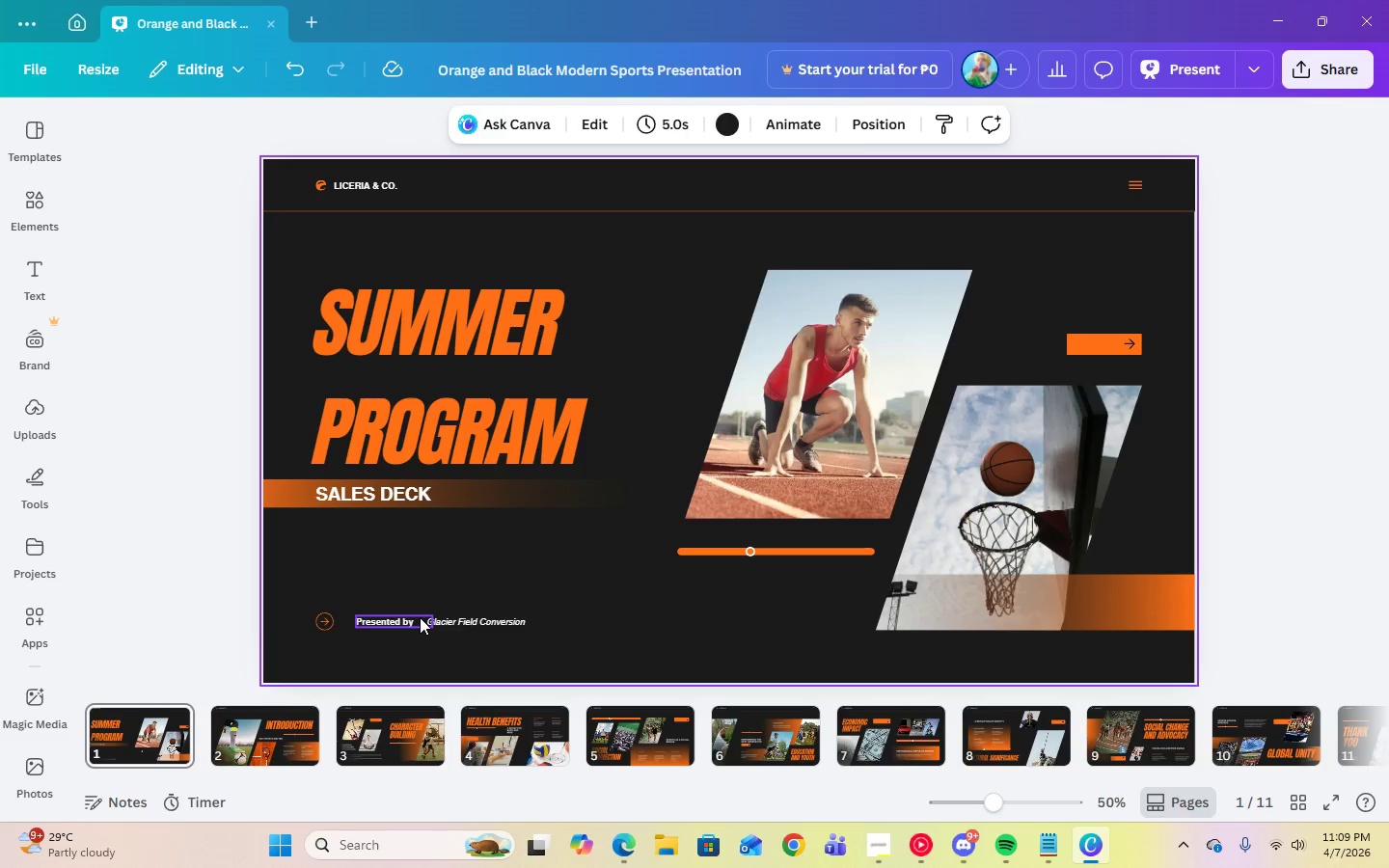 
left_click([420, 617])
 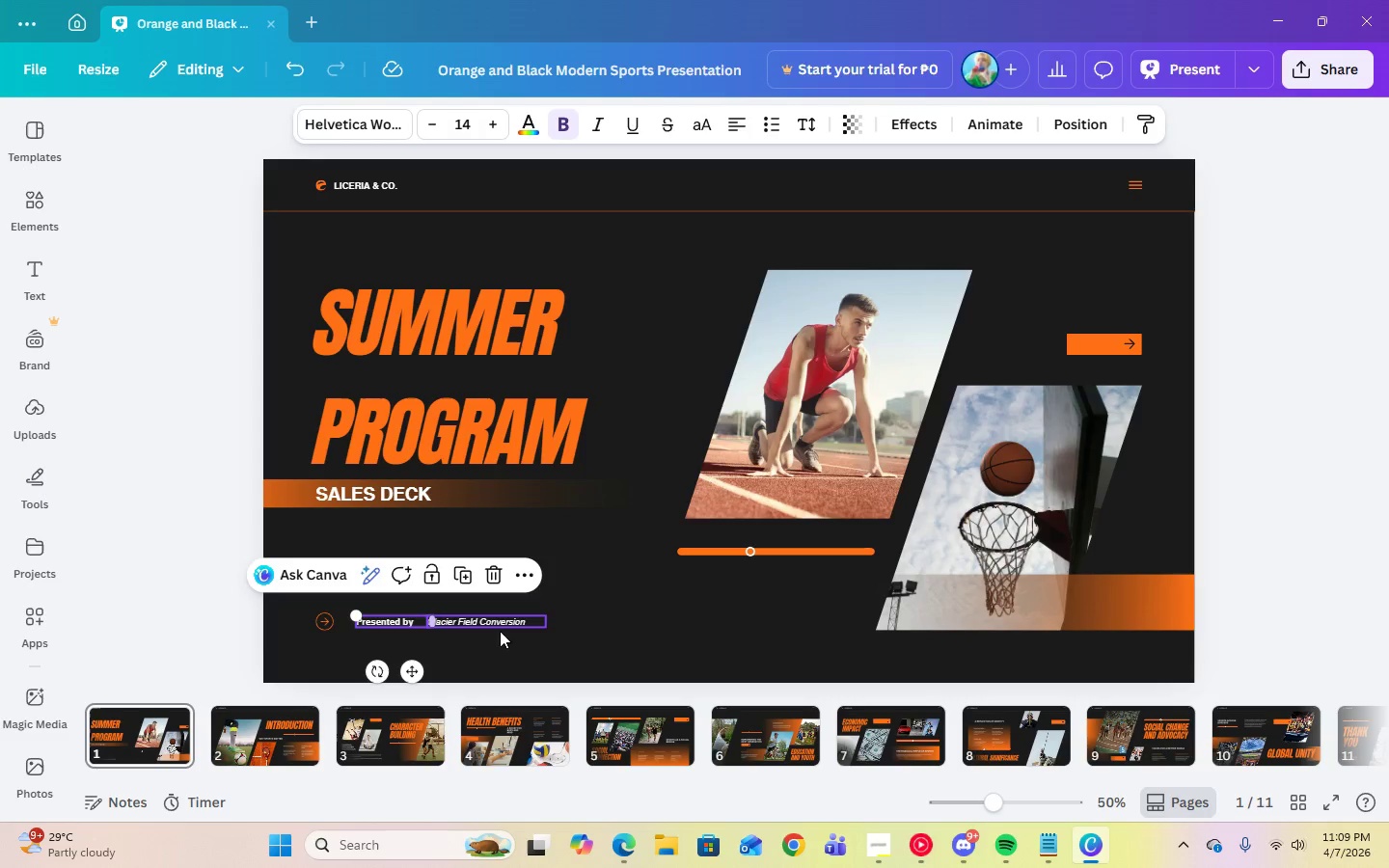 
left_click([614, 645])
 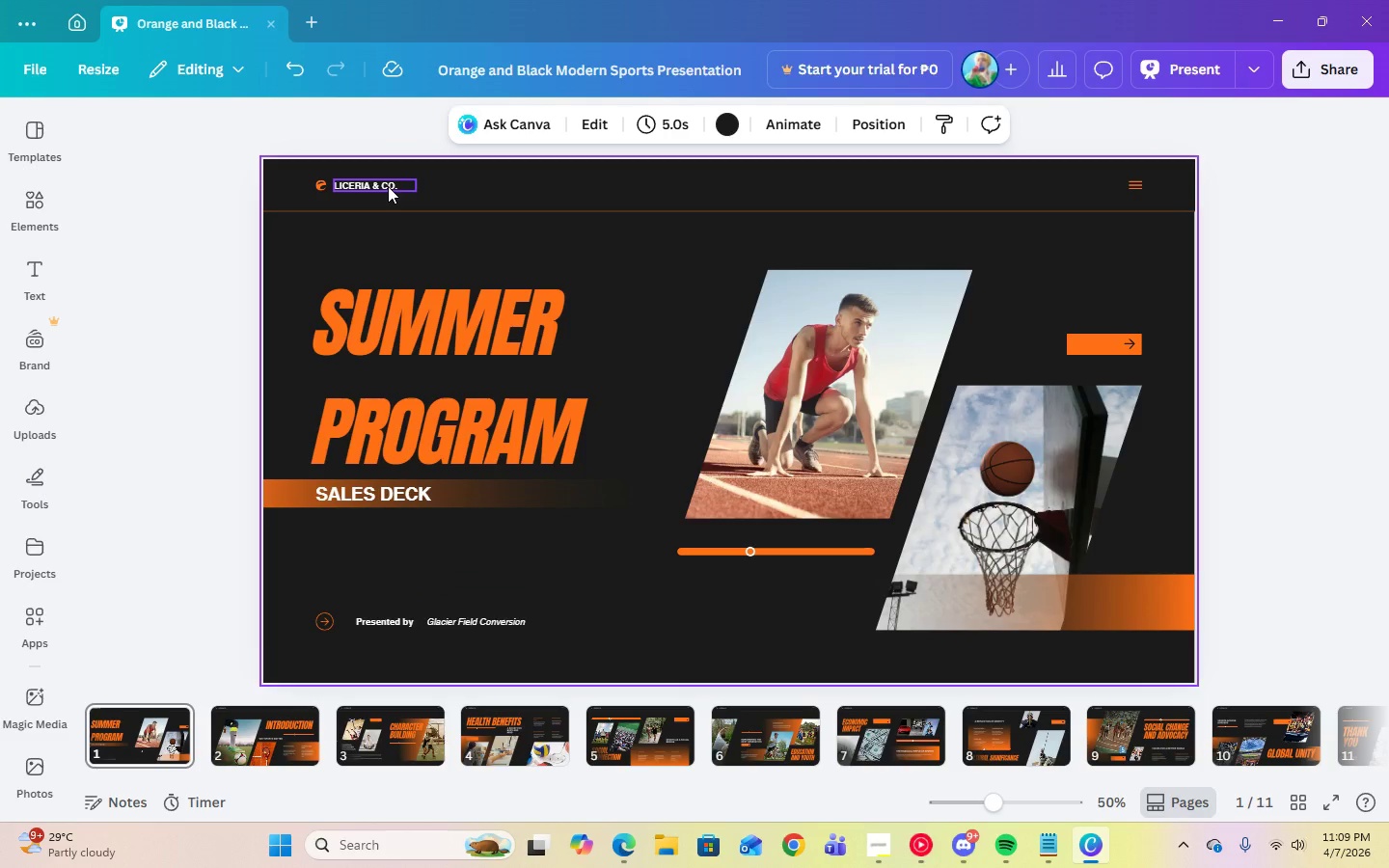 
double_click([388, 187])
 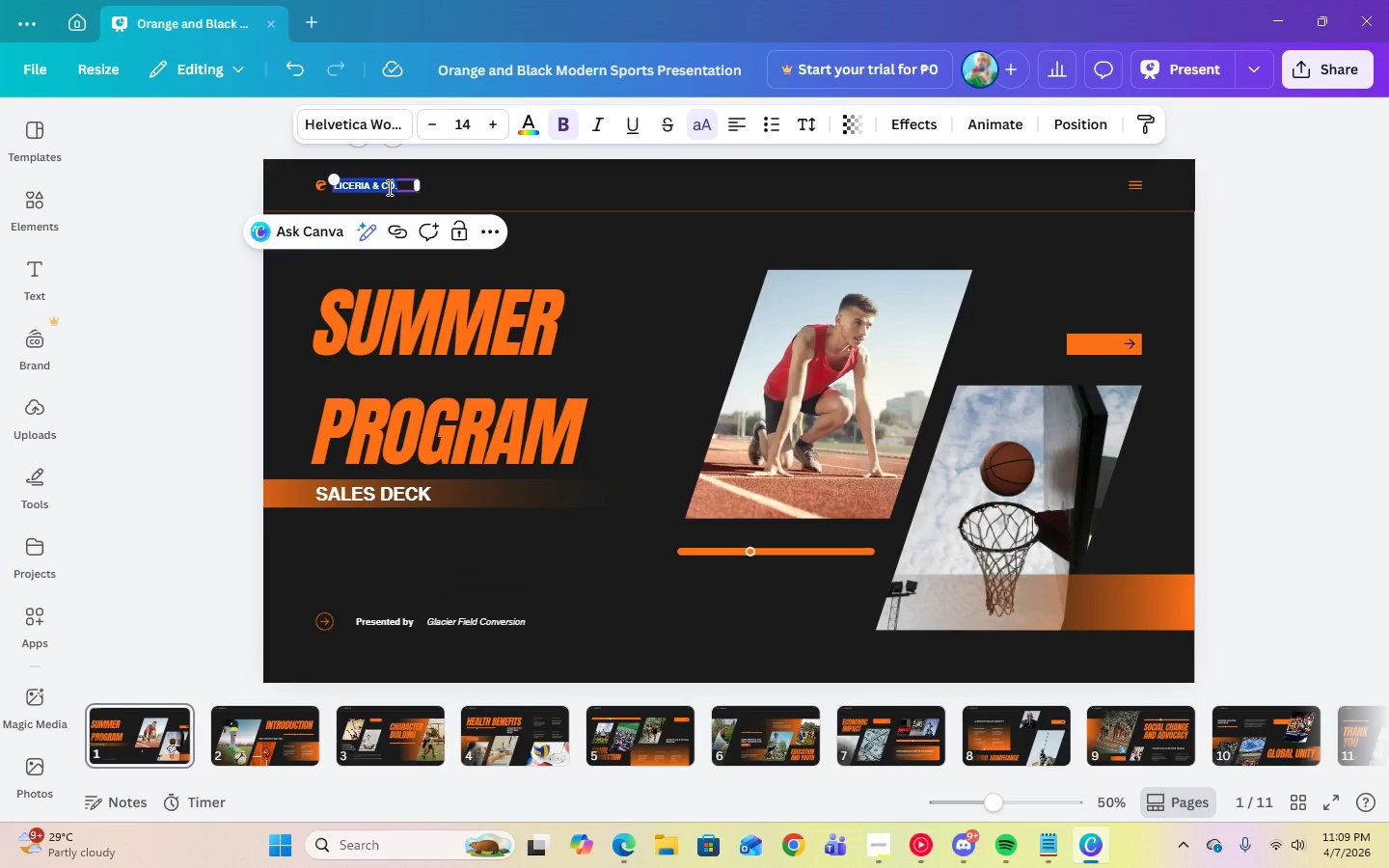 
right_click([388, 187])
 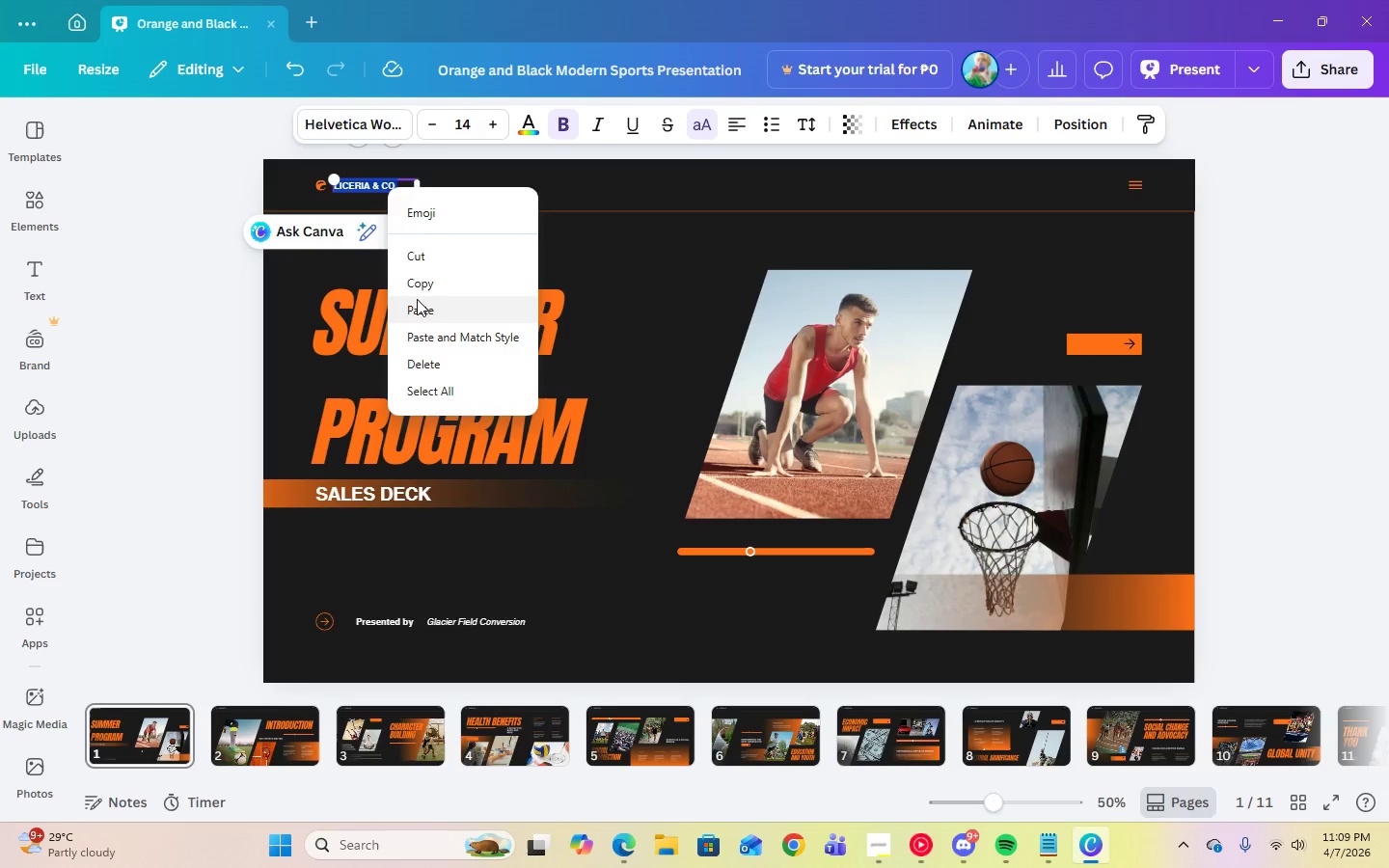 
left_click([418, 303])
 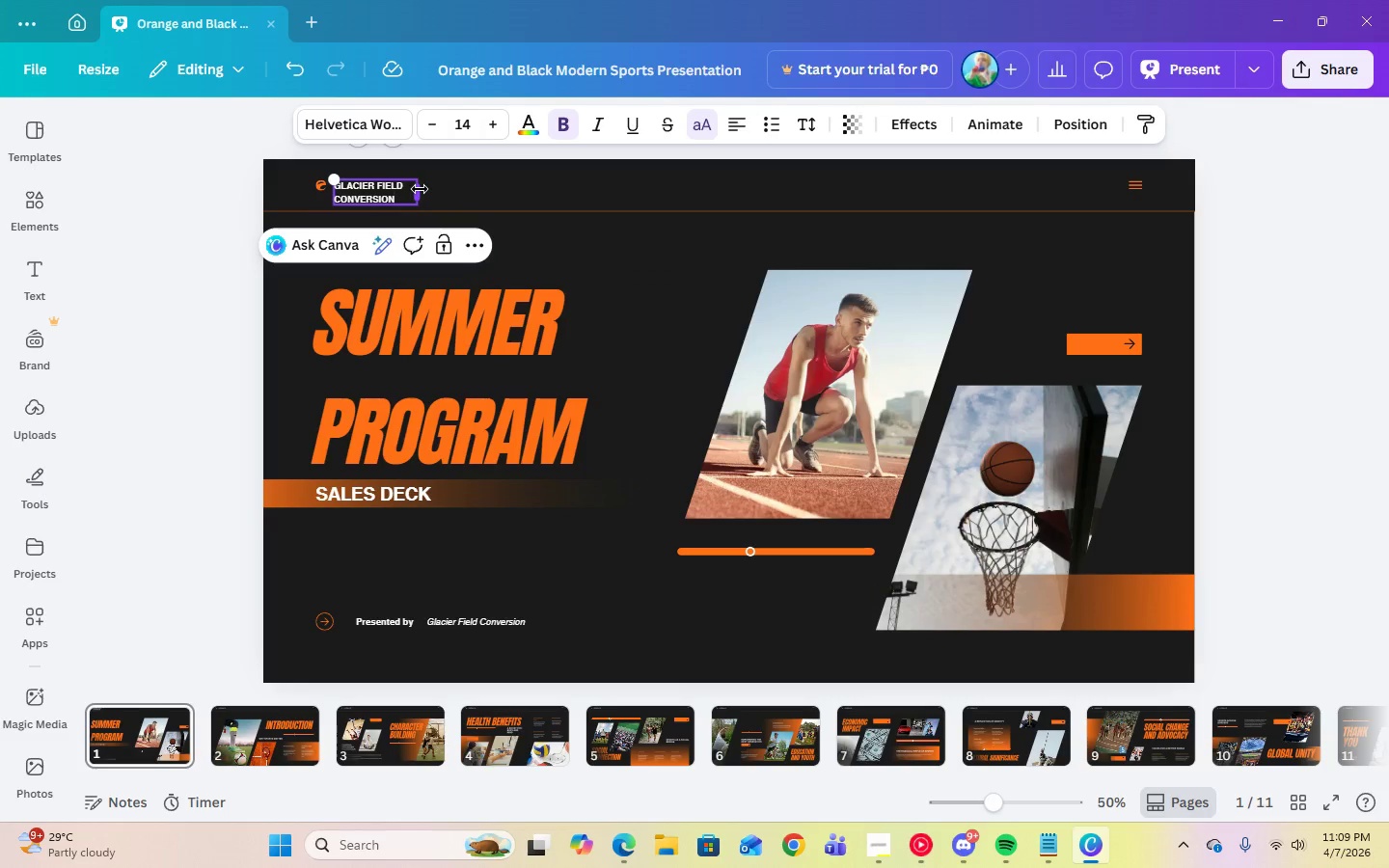 
left_click_drag(start_coordinate=[420, 189], to_coordinate=[483, 191])
 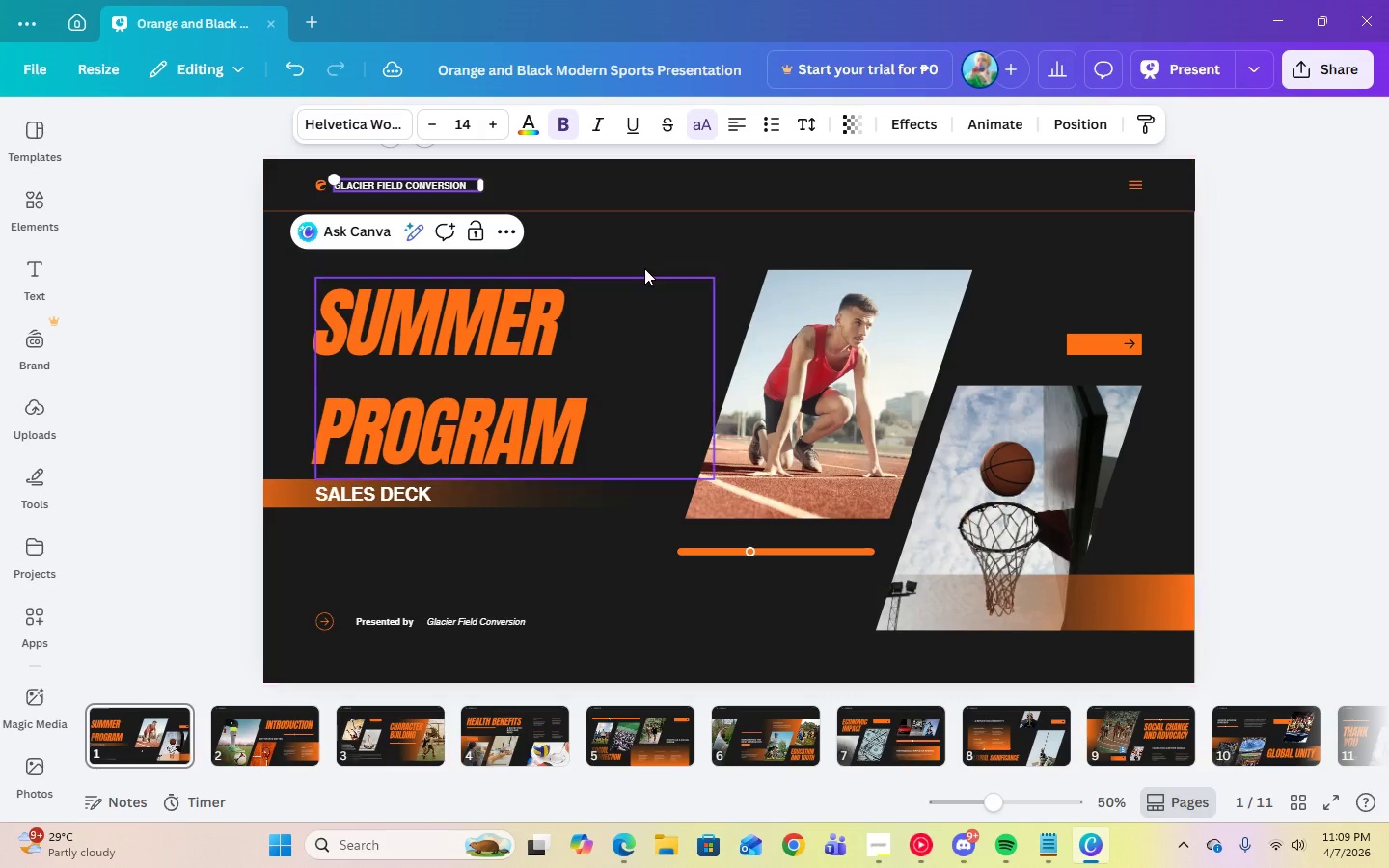 
left_click([644, 268])
 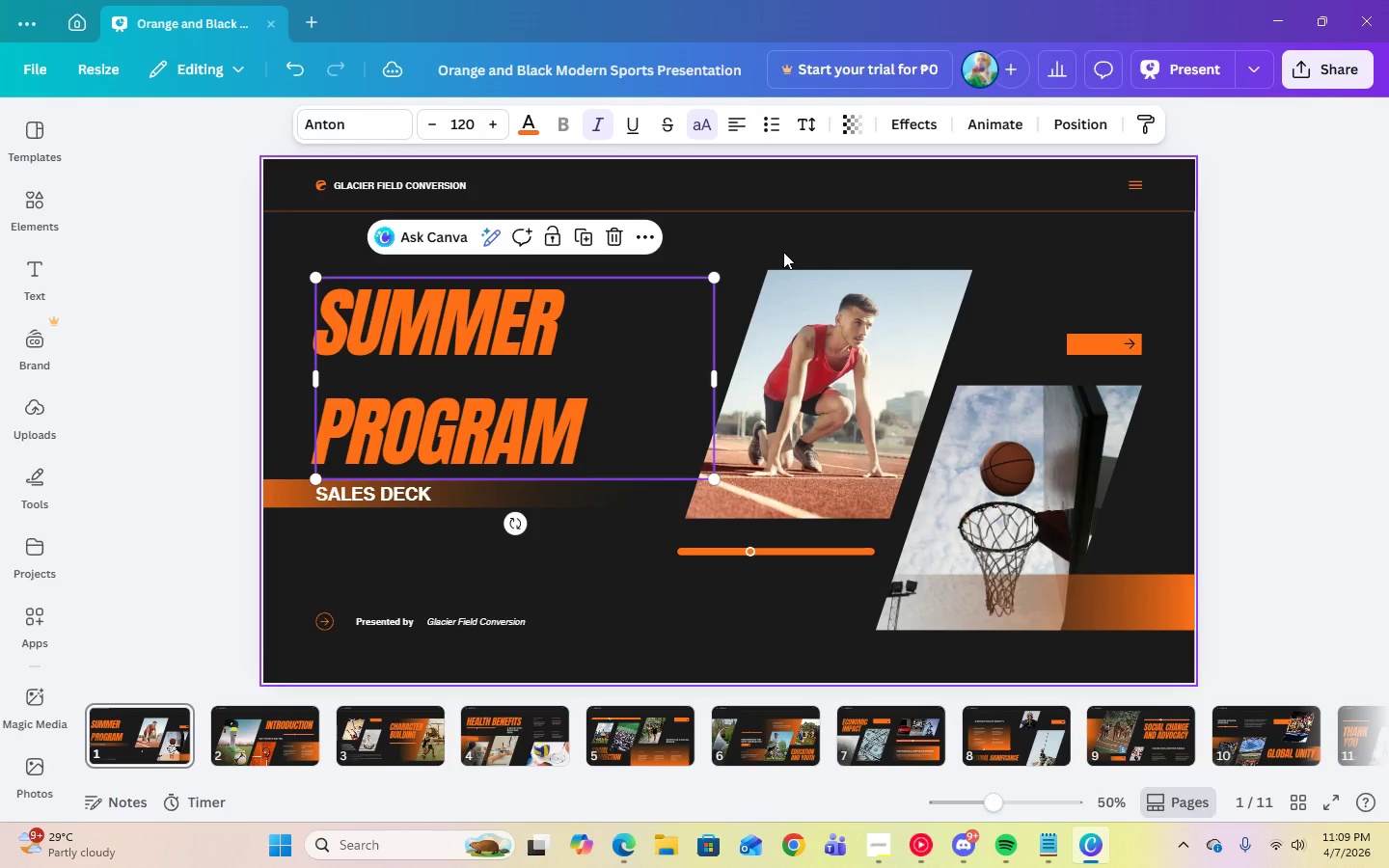 
left_click([783, 252])
 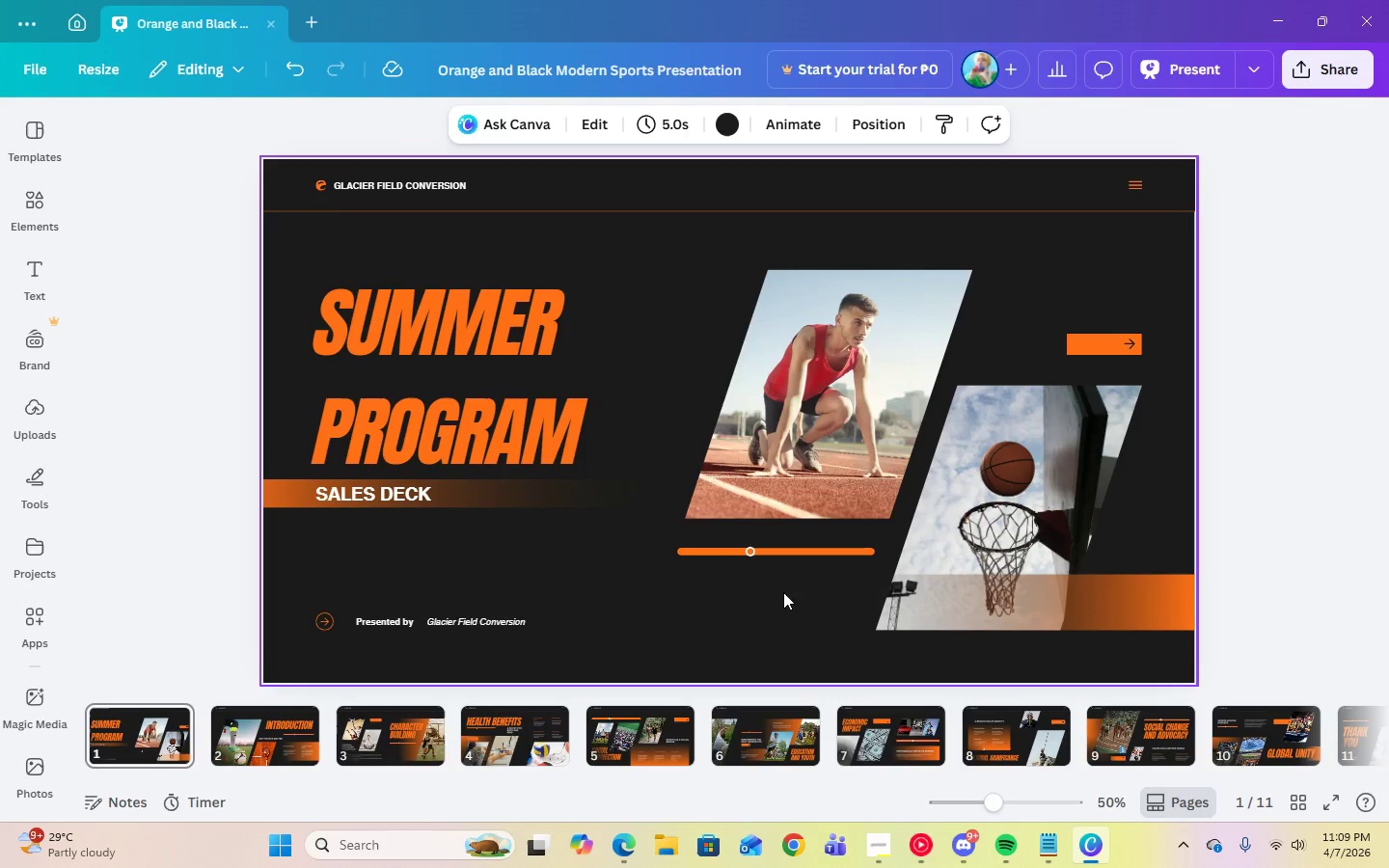 
left_click([789, 625])
 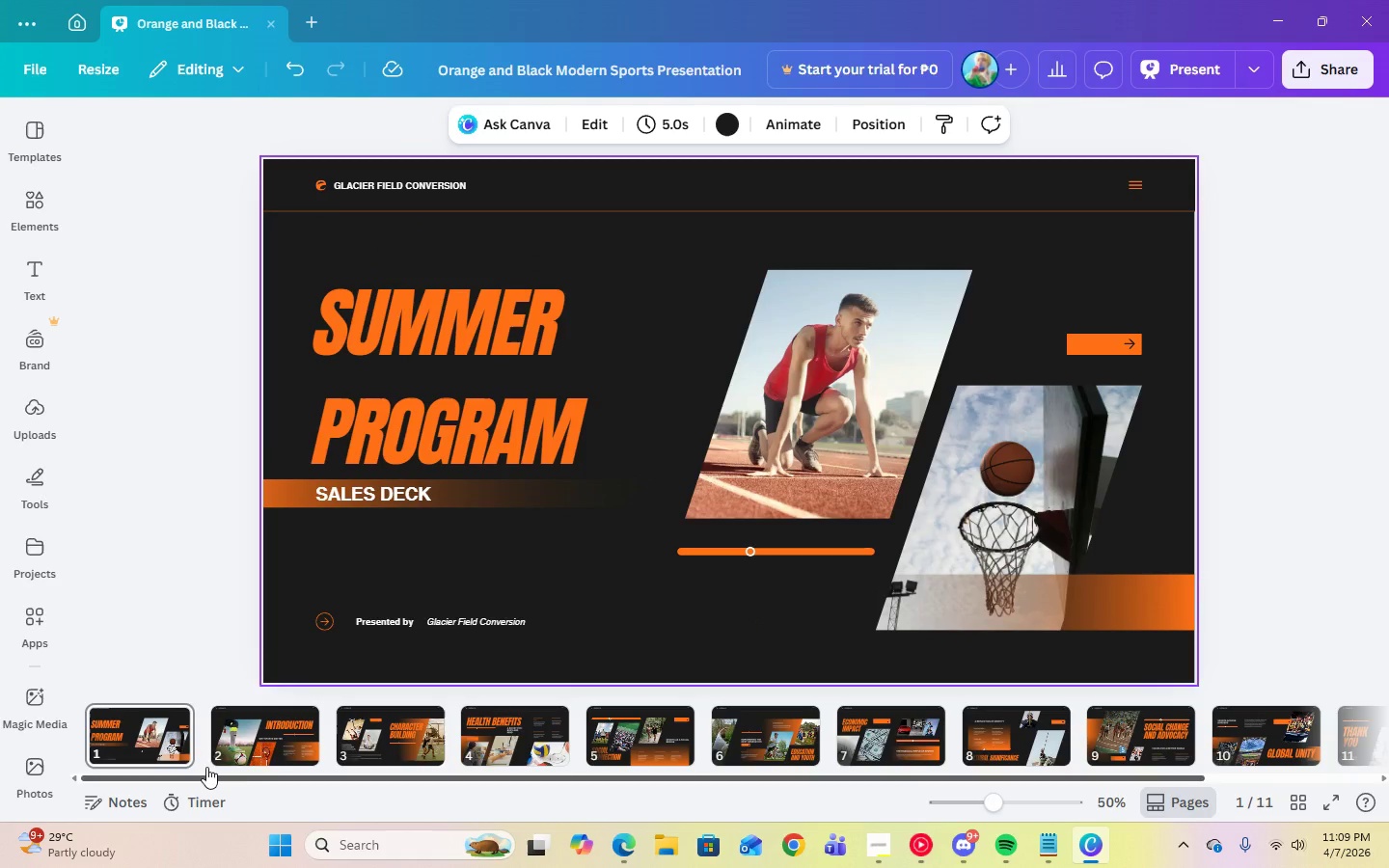 
left_click([270, 748])
 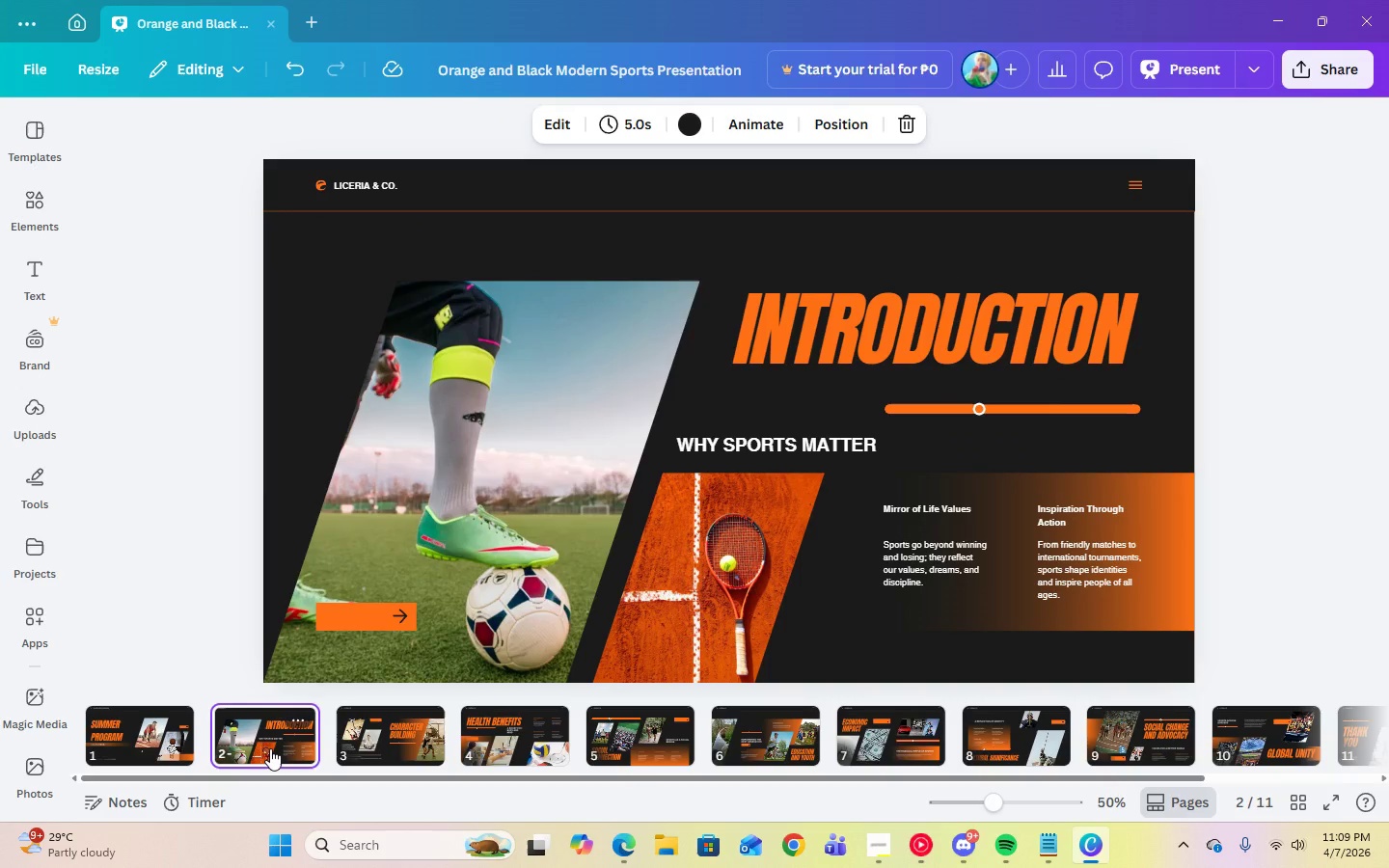 
wait(6.44)
 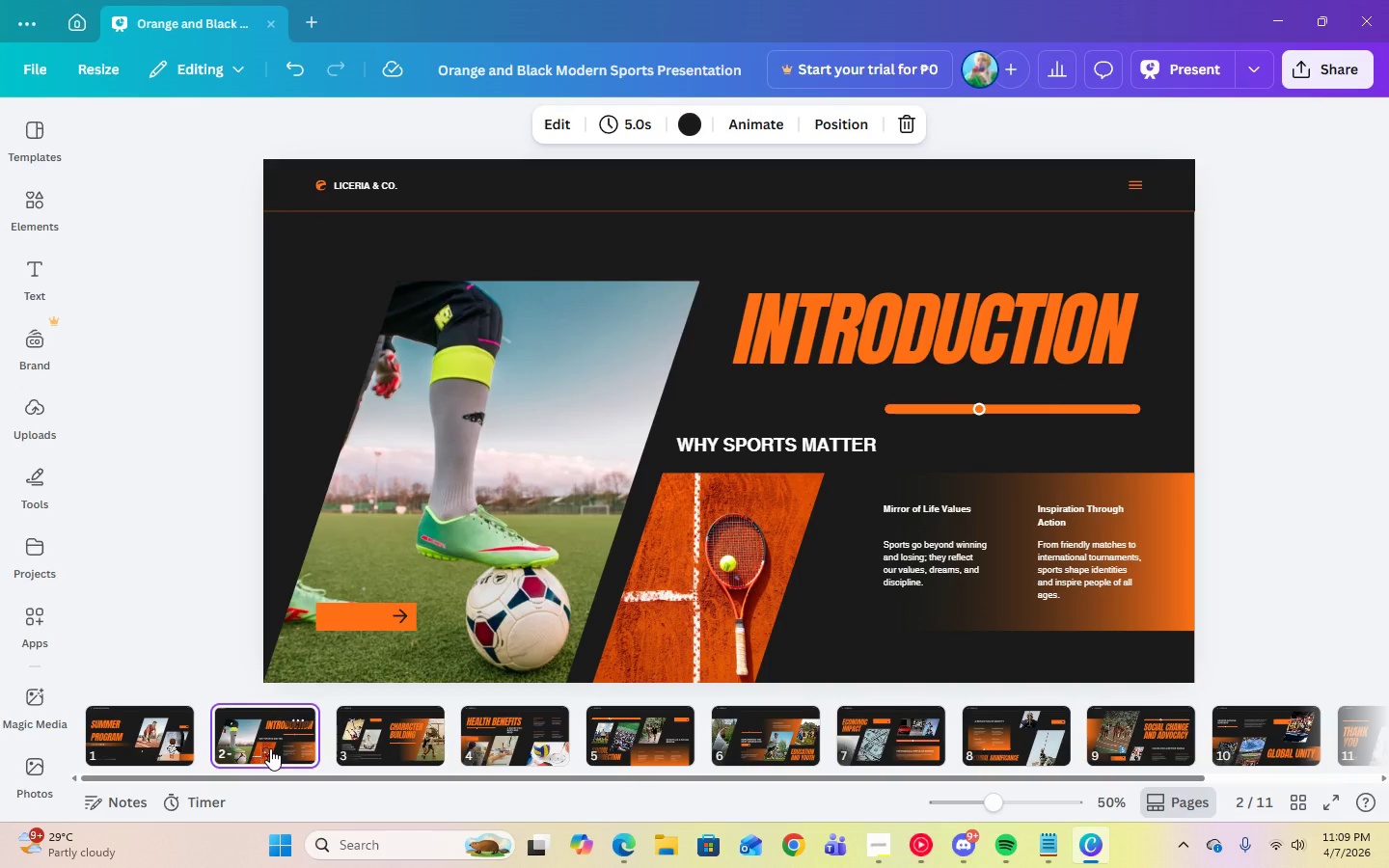 
left_click([331, 249])
 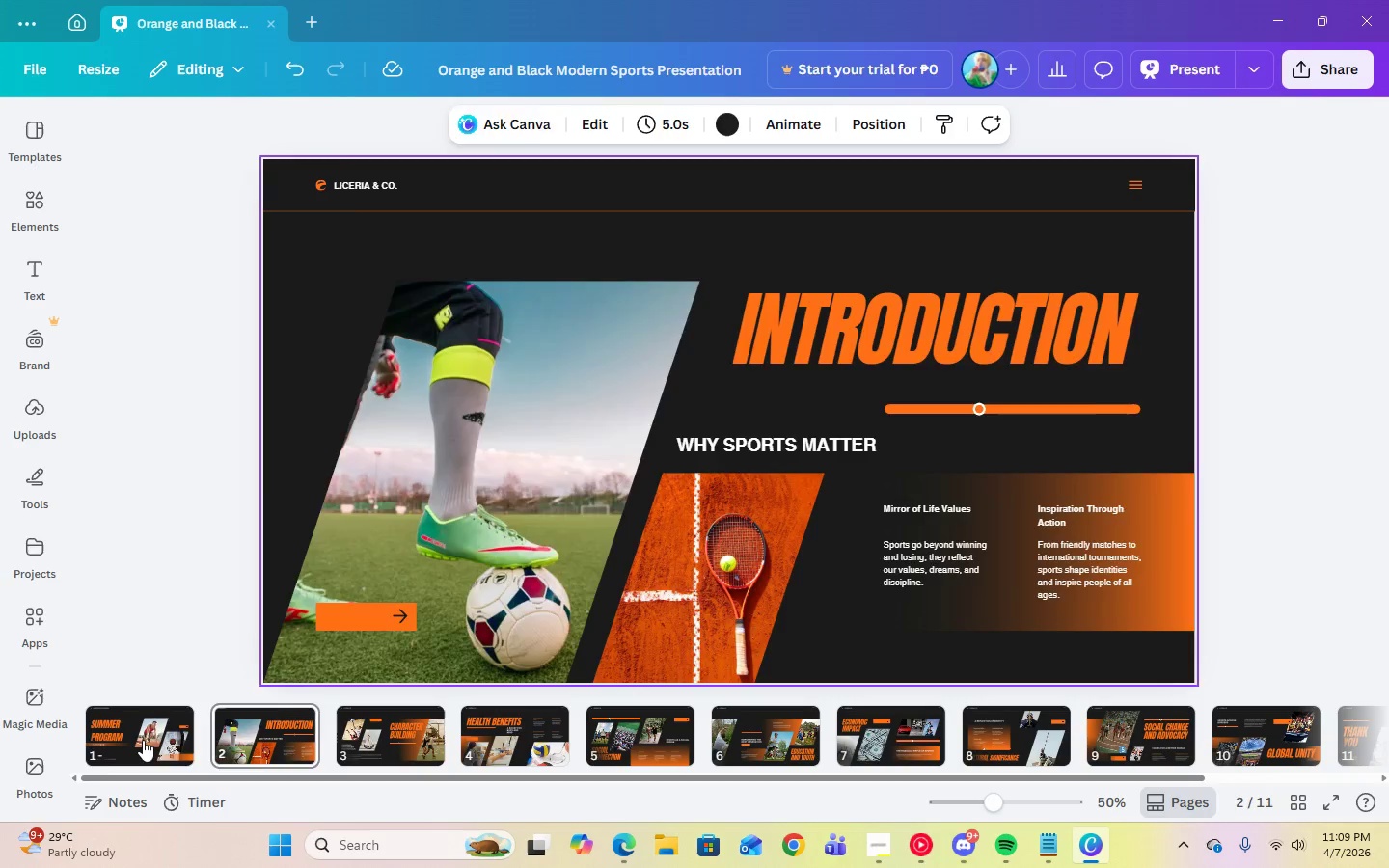 
double_click([279, 737])
 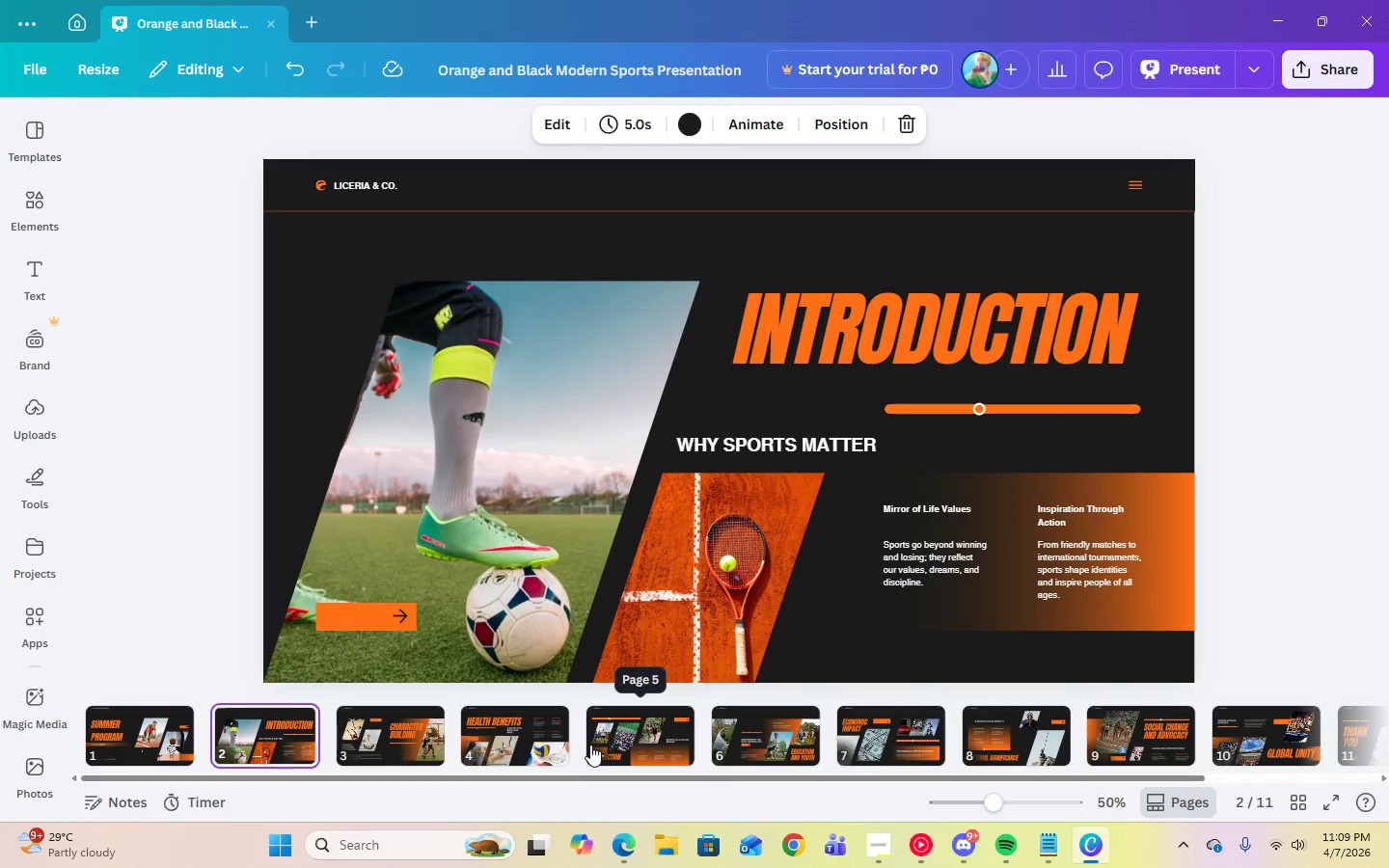 
wait(5.94)
 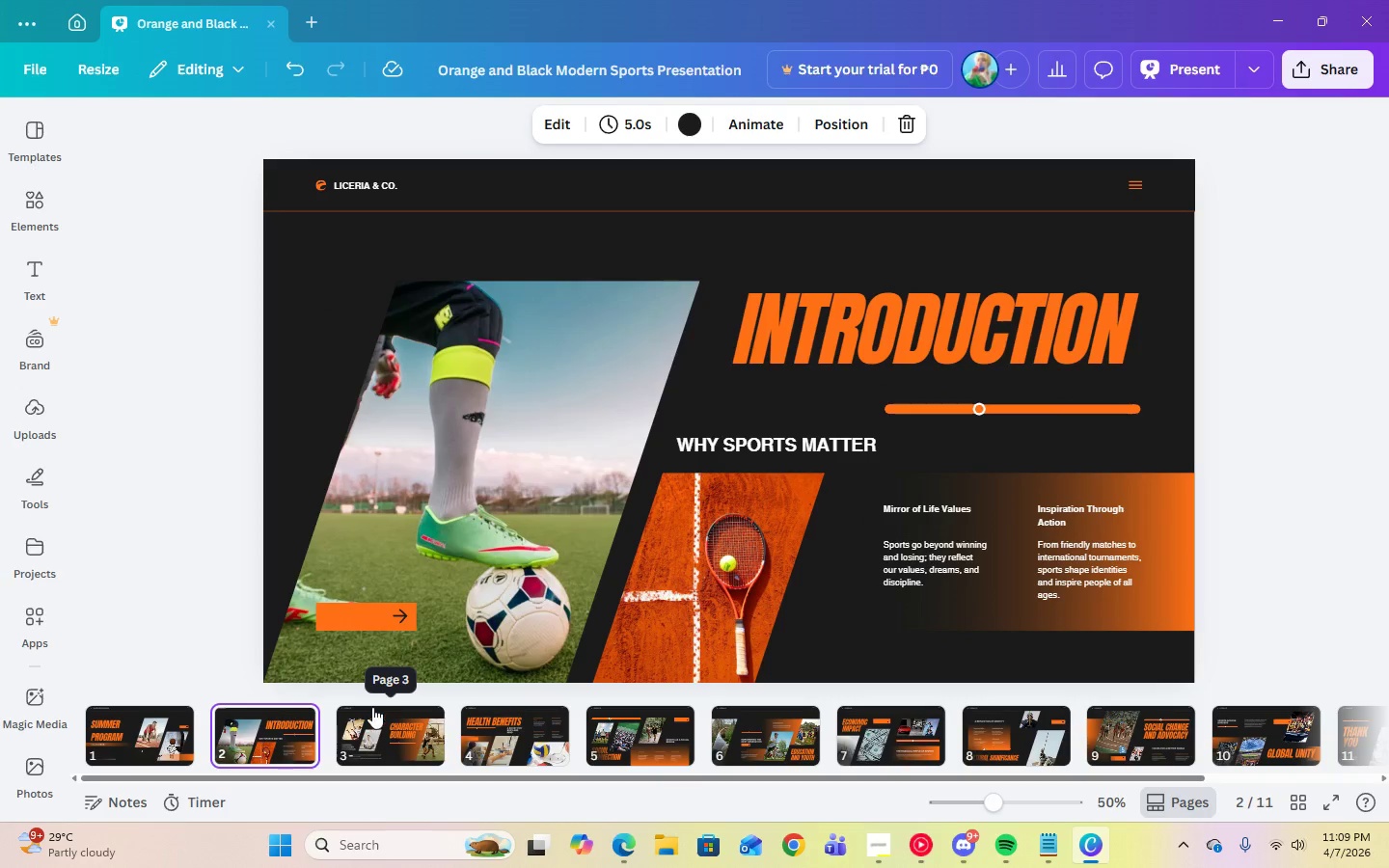 
left_click([1145, 484])
 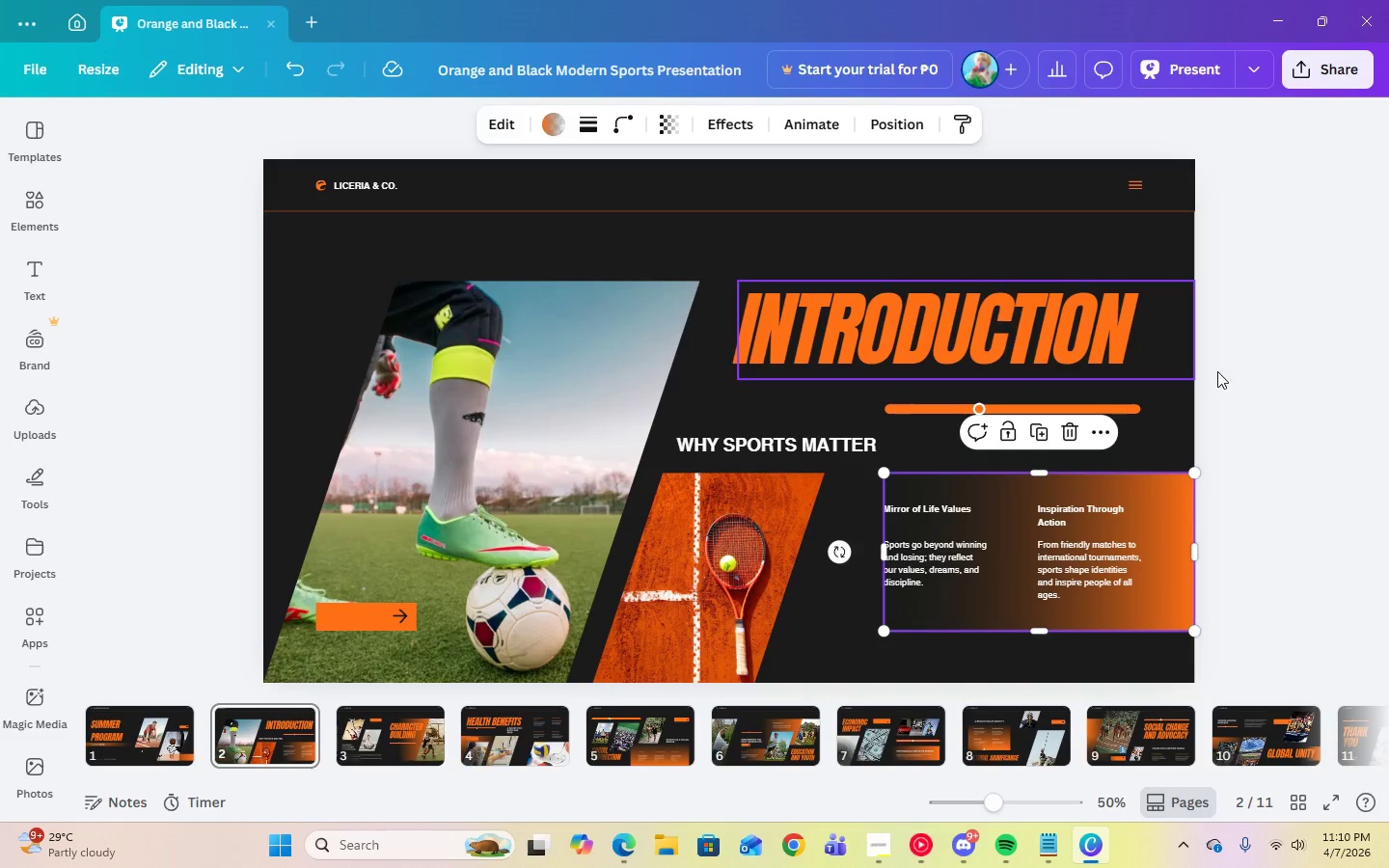 
left_click([1388, 426])
 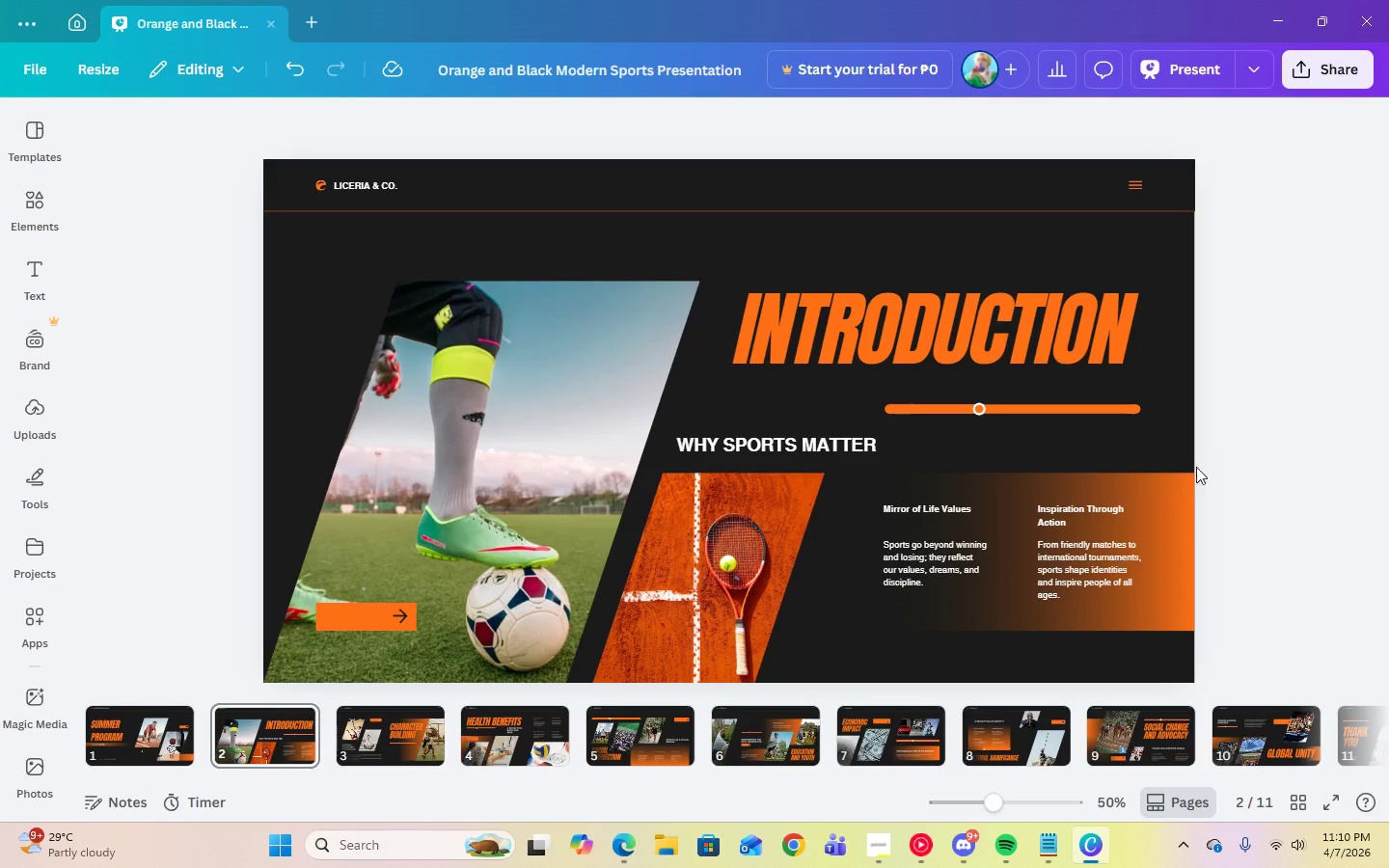 
left_click([1168, 504])
 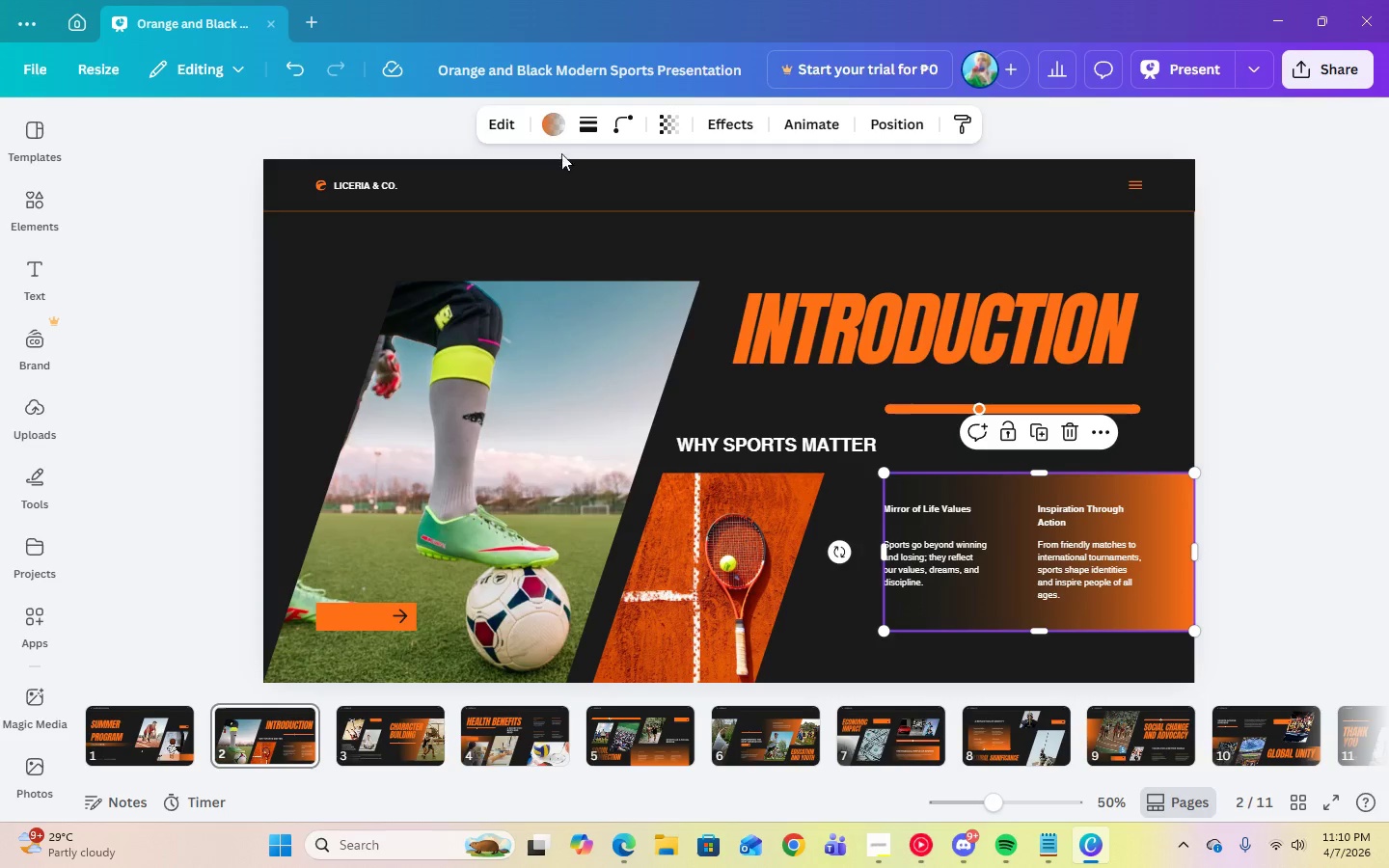 
left_click([555, 125])
 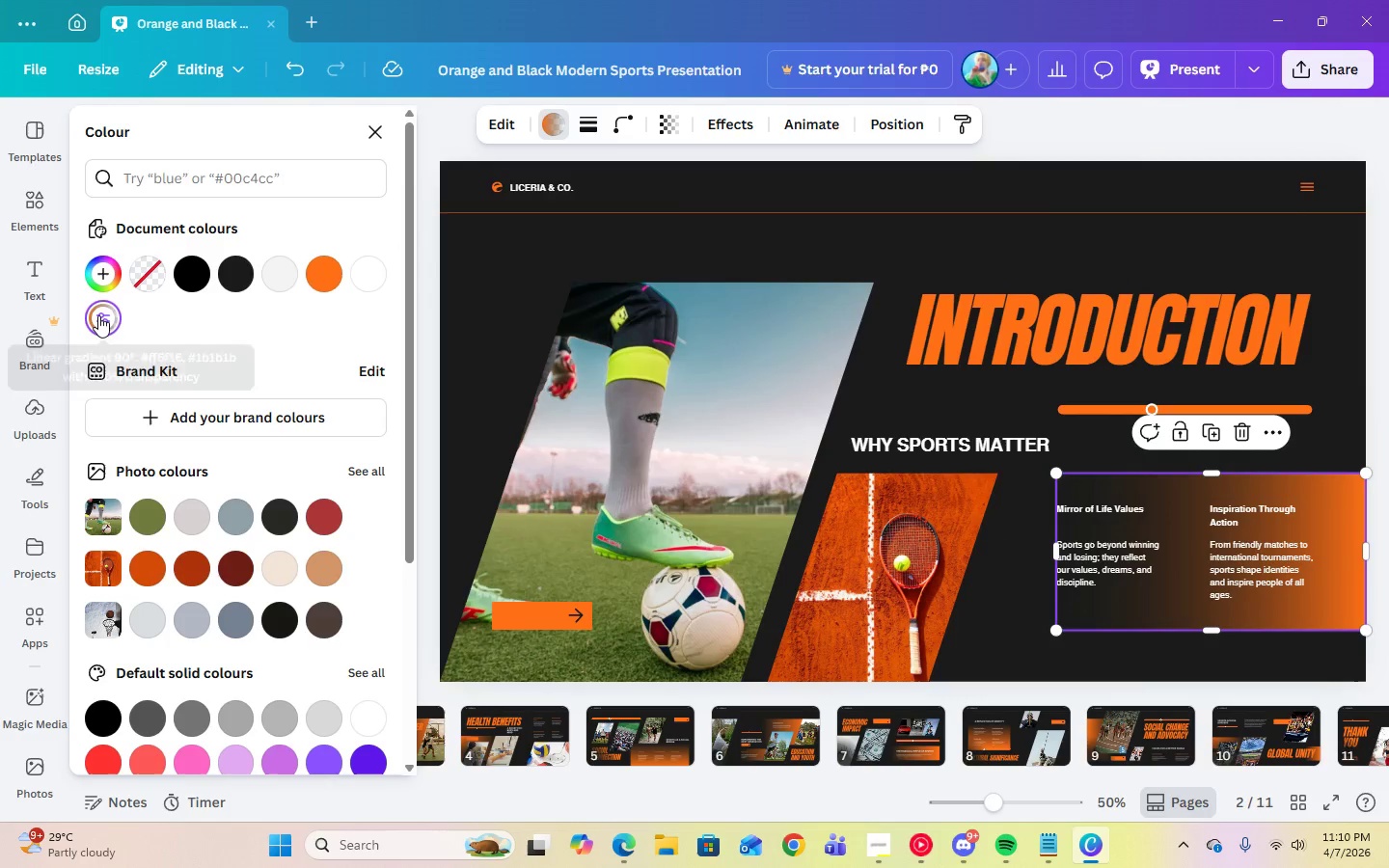 
double_click([98, 315])
 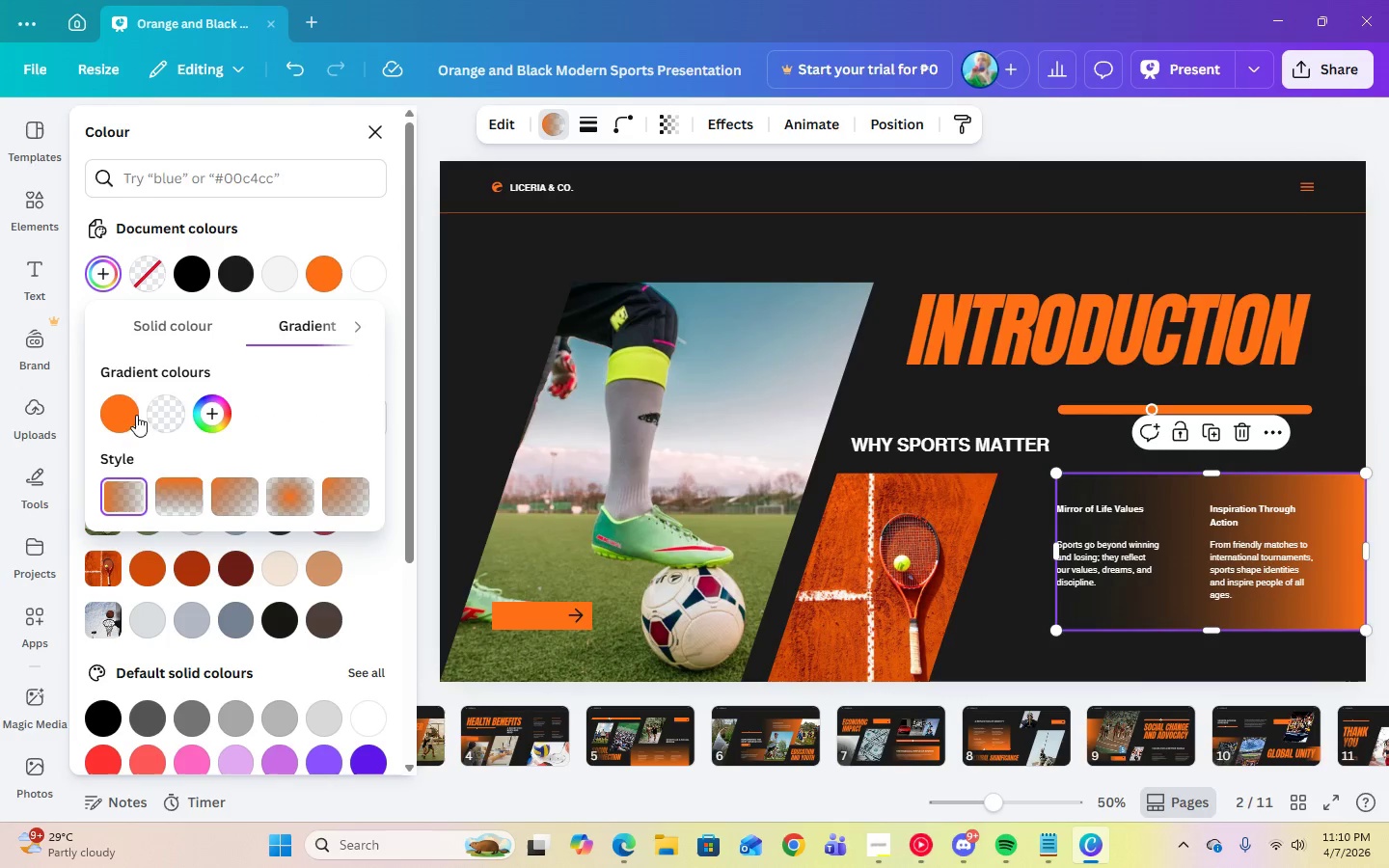 
mouse_move([124, 502])
 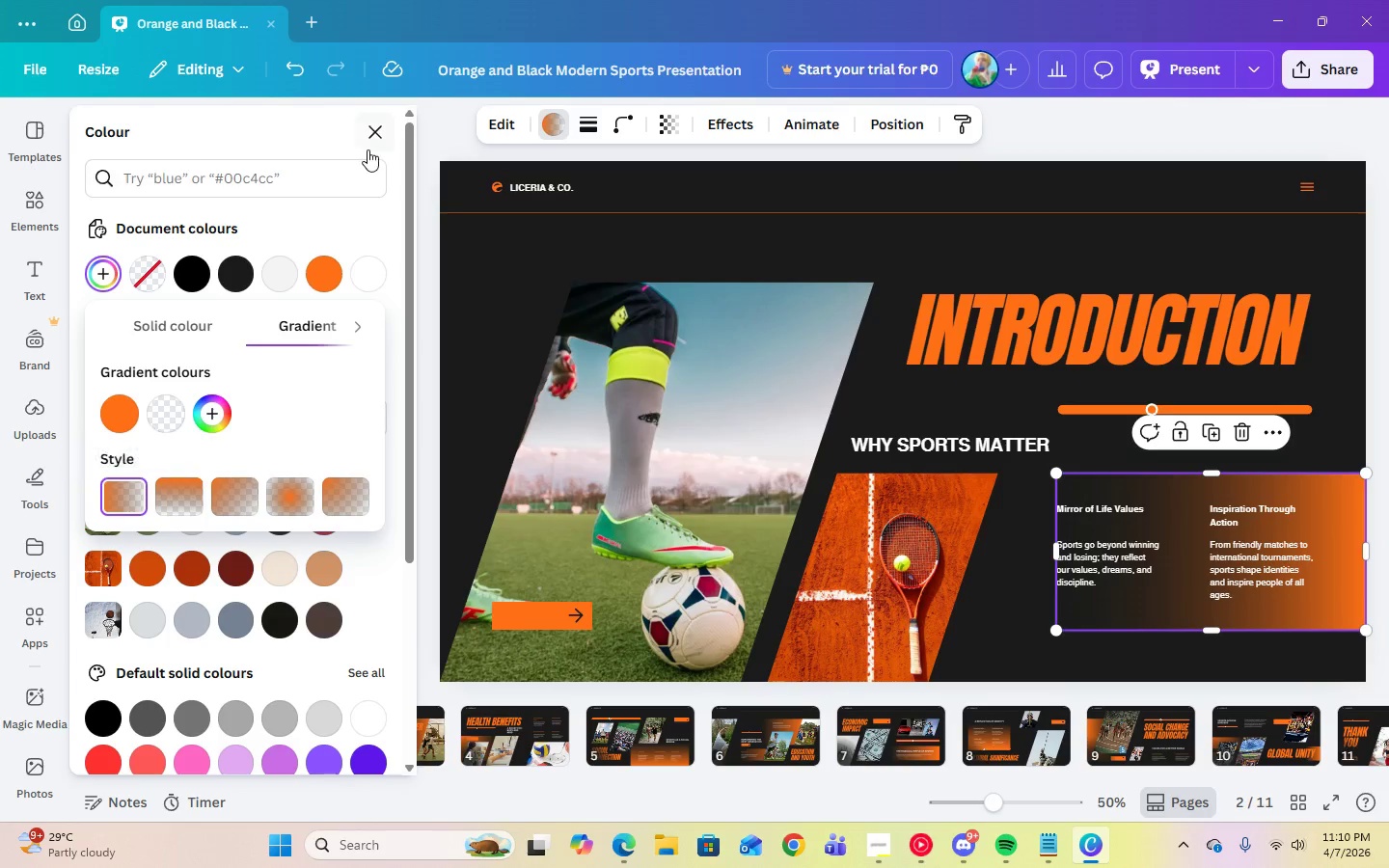 
left_click([370, 137])
 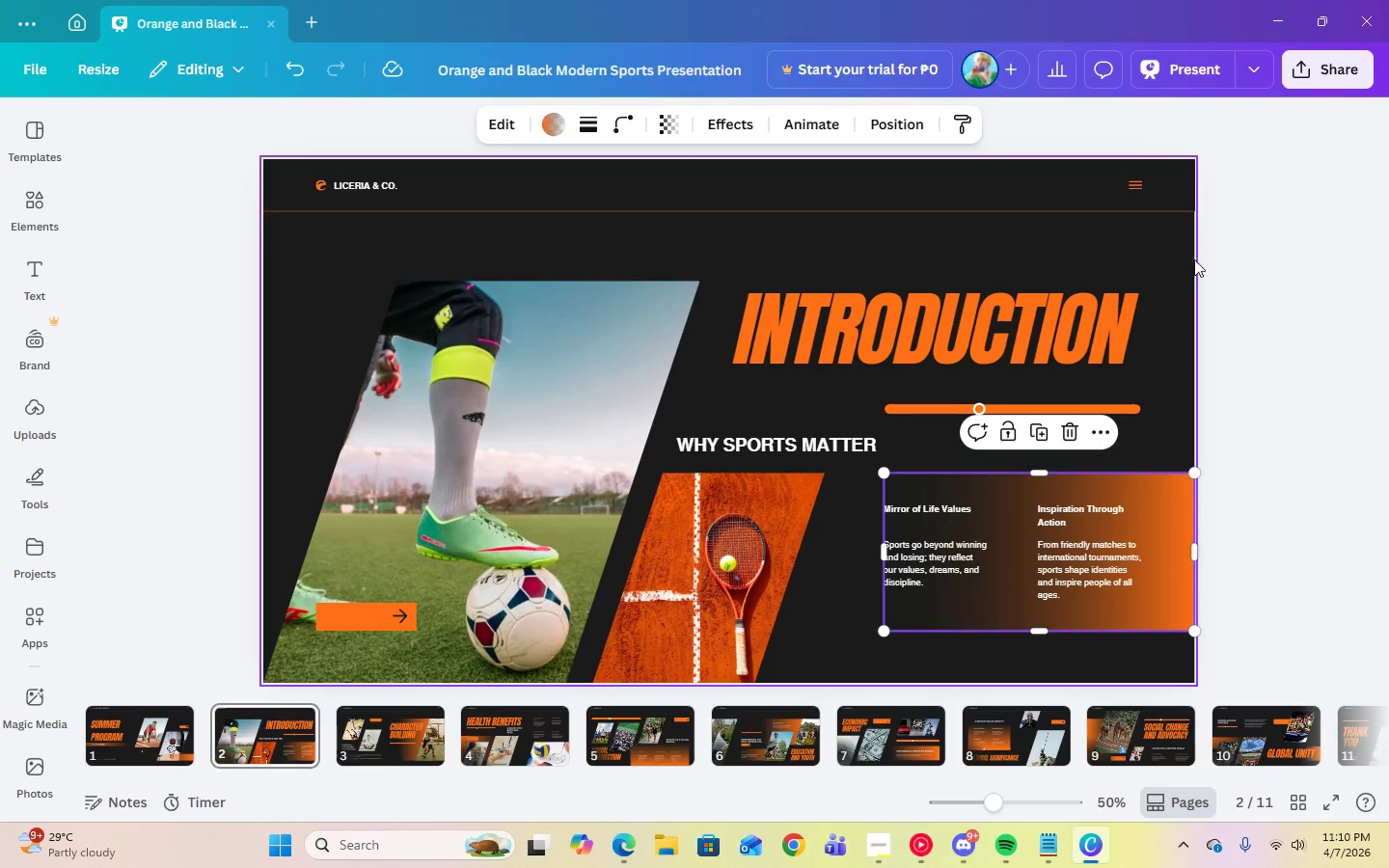 
left_click([1255, 266])
 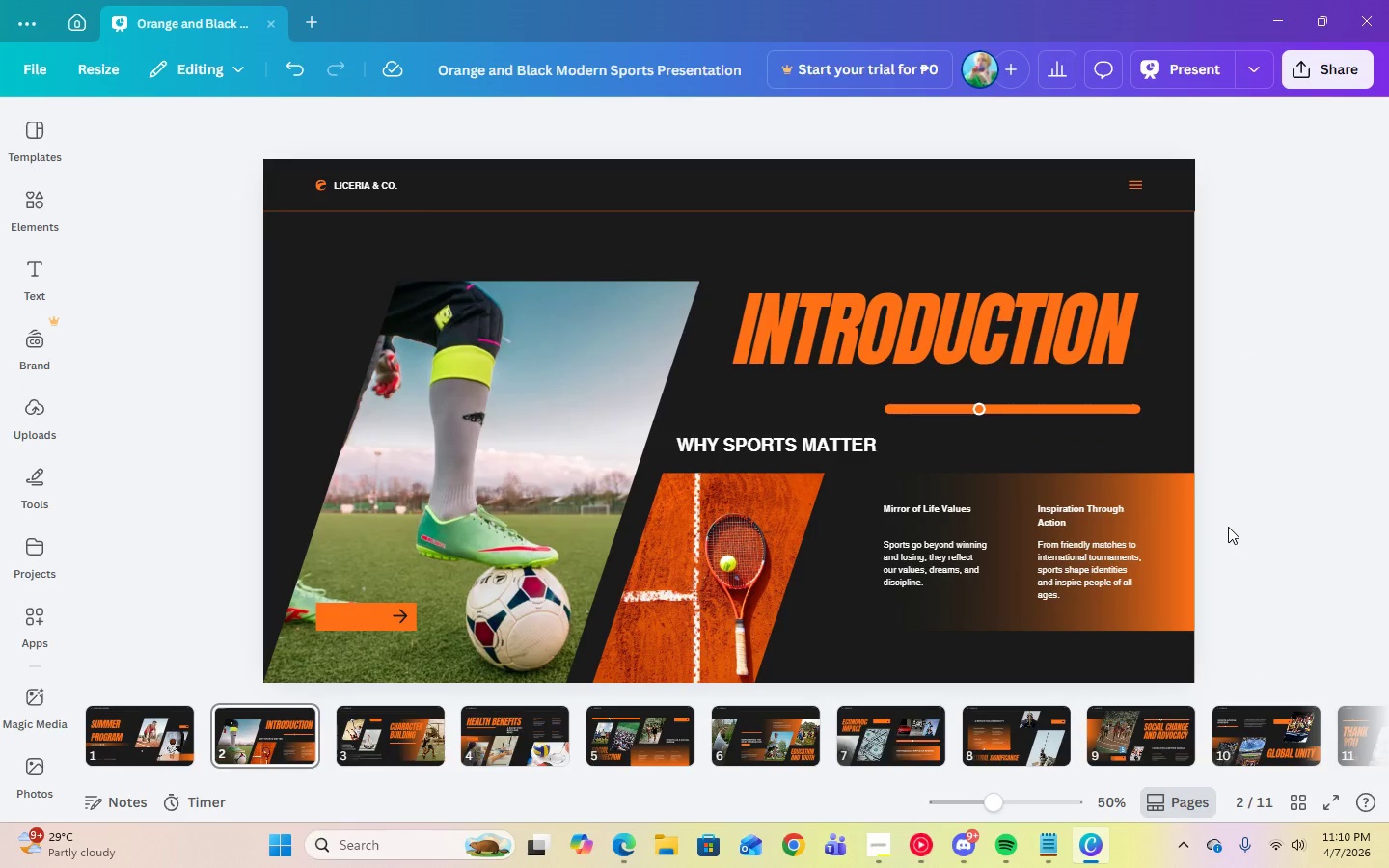 
wait(8.05)
 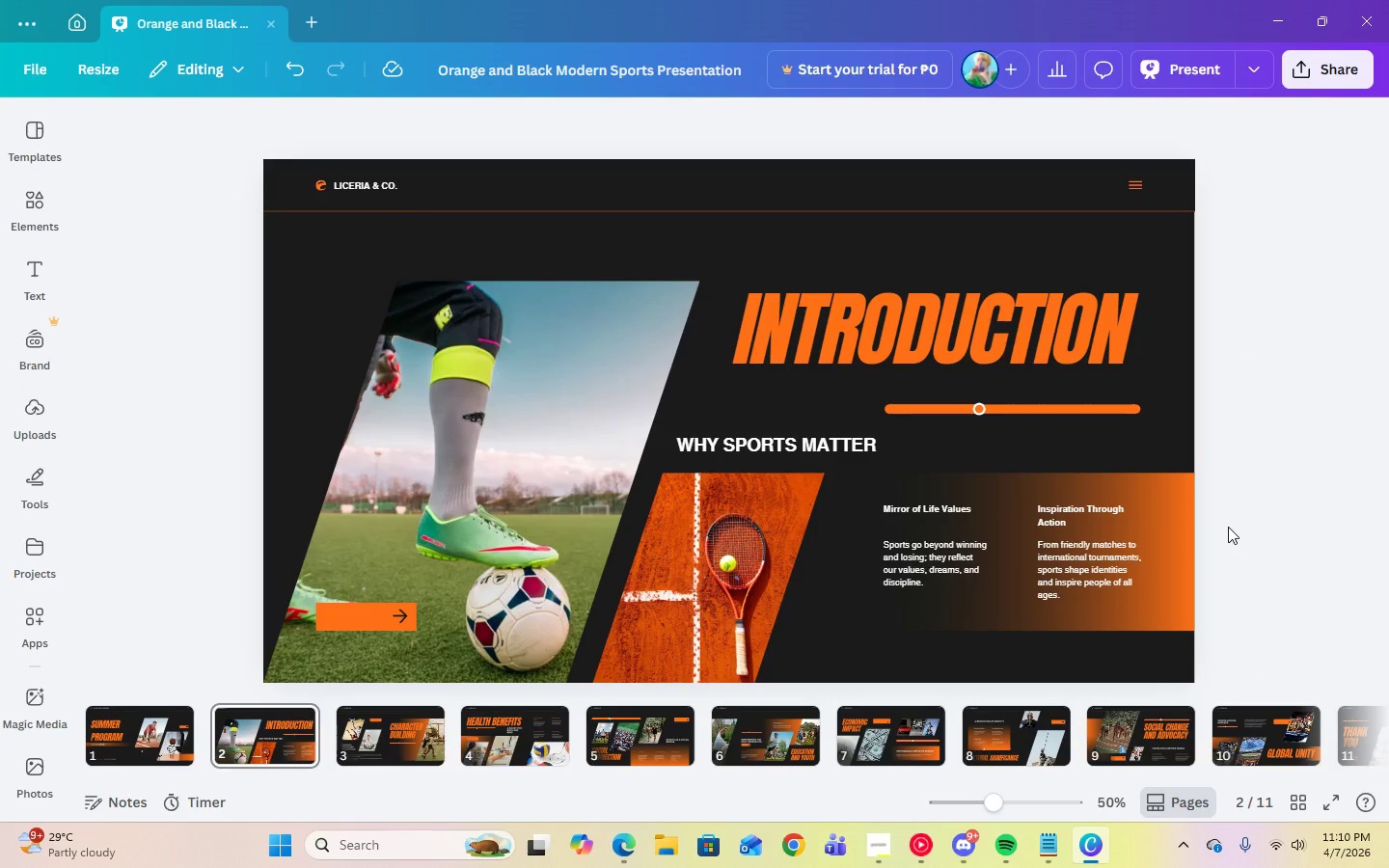 
left_click([1347, 389])
 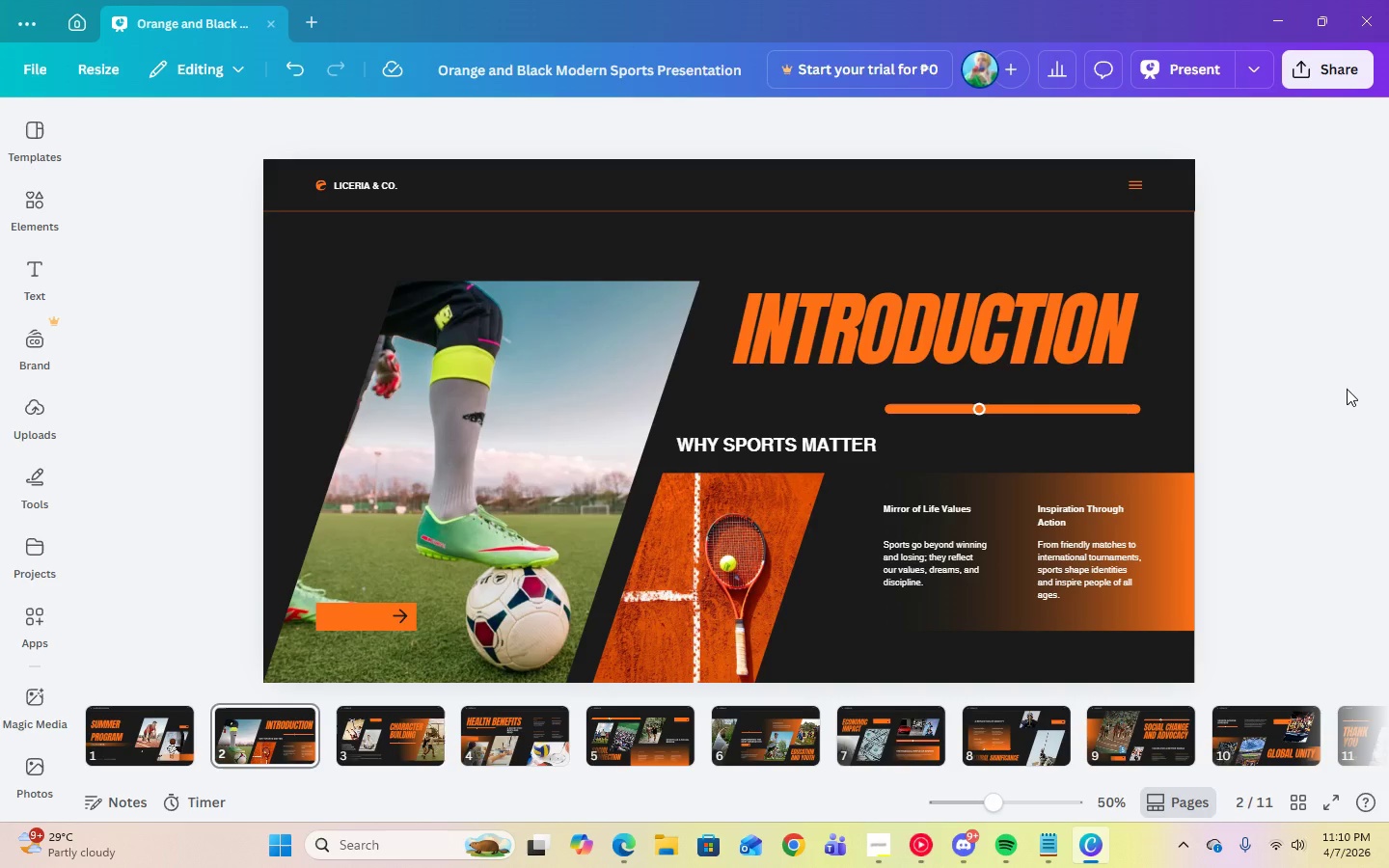 
wait(9.78)
 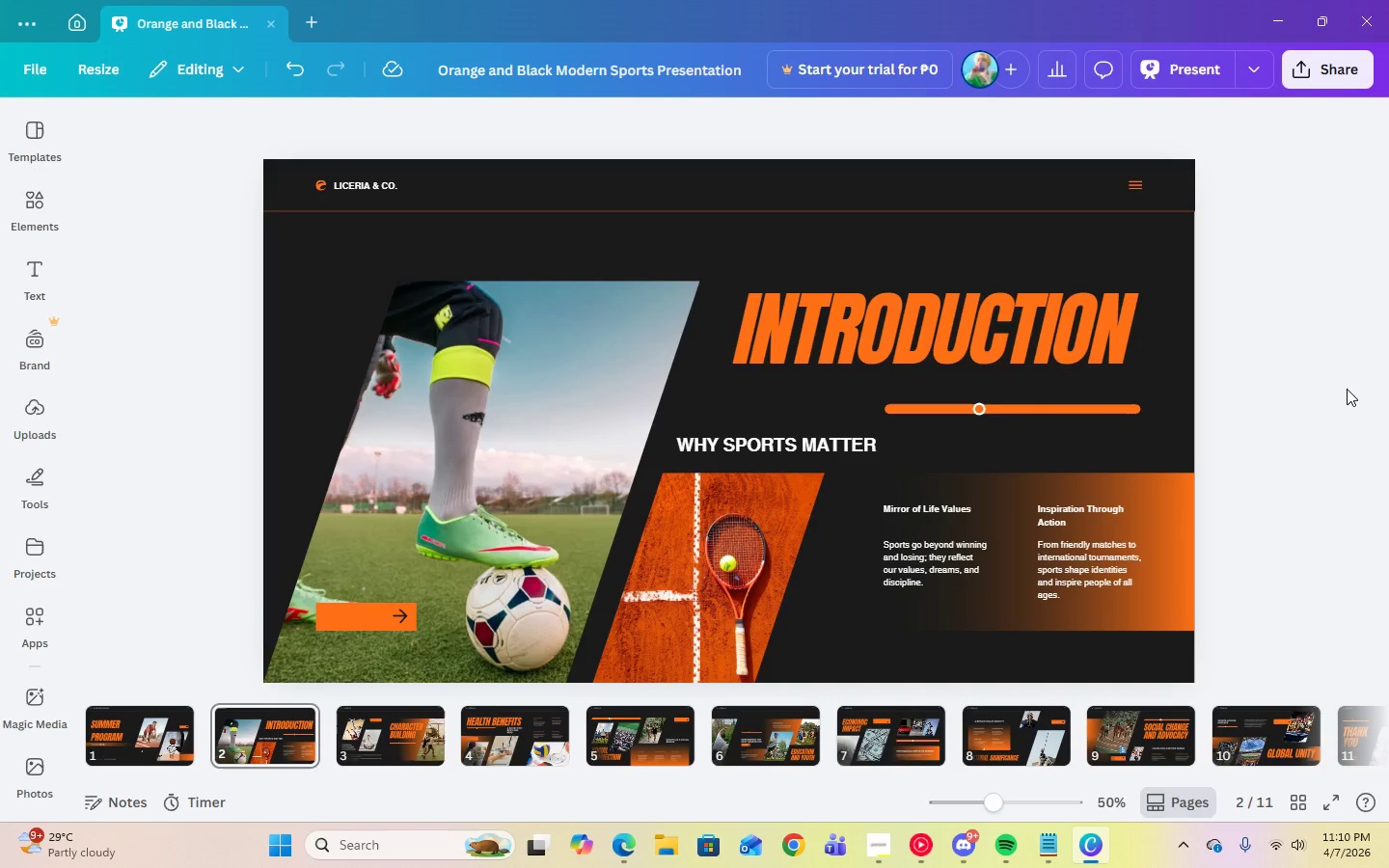 
left_click([924, 841])
 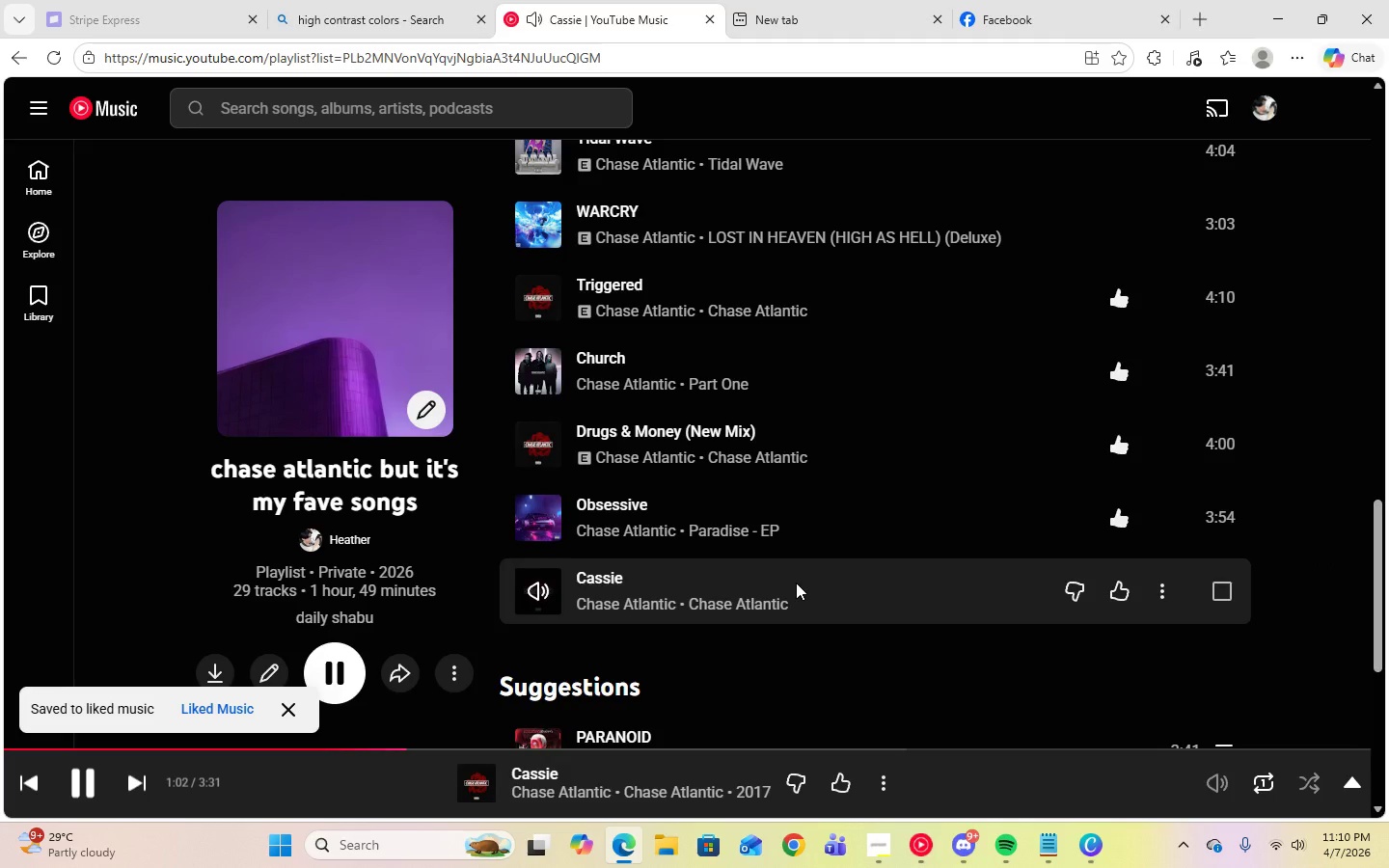 
wait(9.08)
 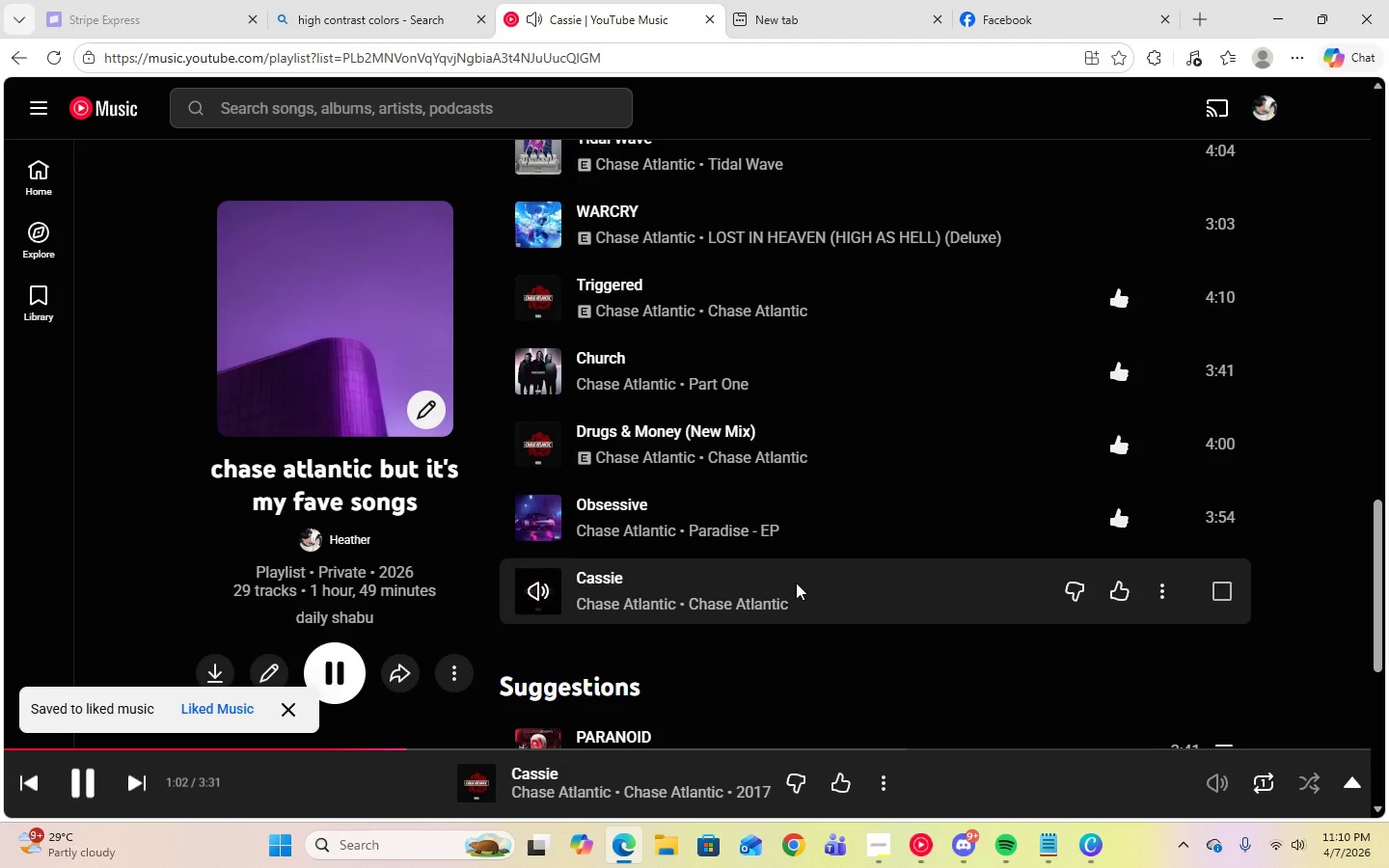 
scroll: coordinate [795, 580], scroll_direction: up, amount: 2.0
 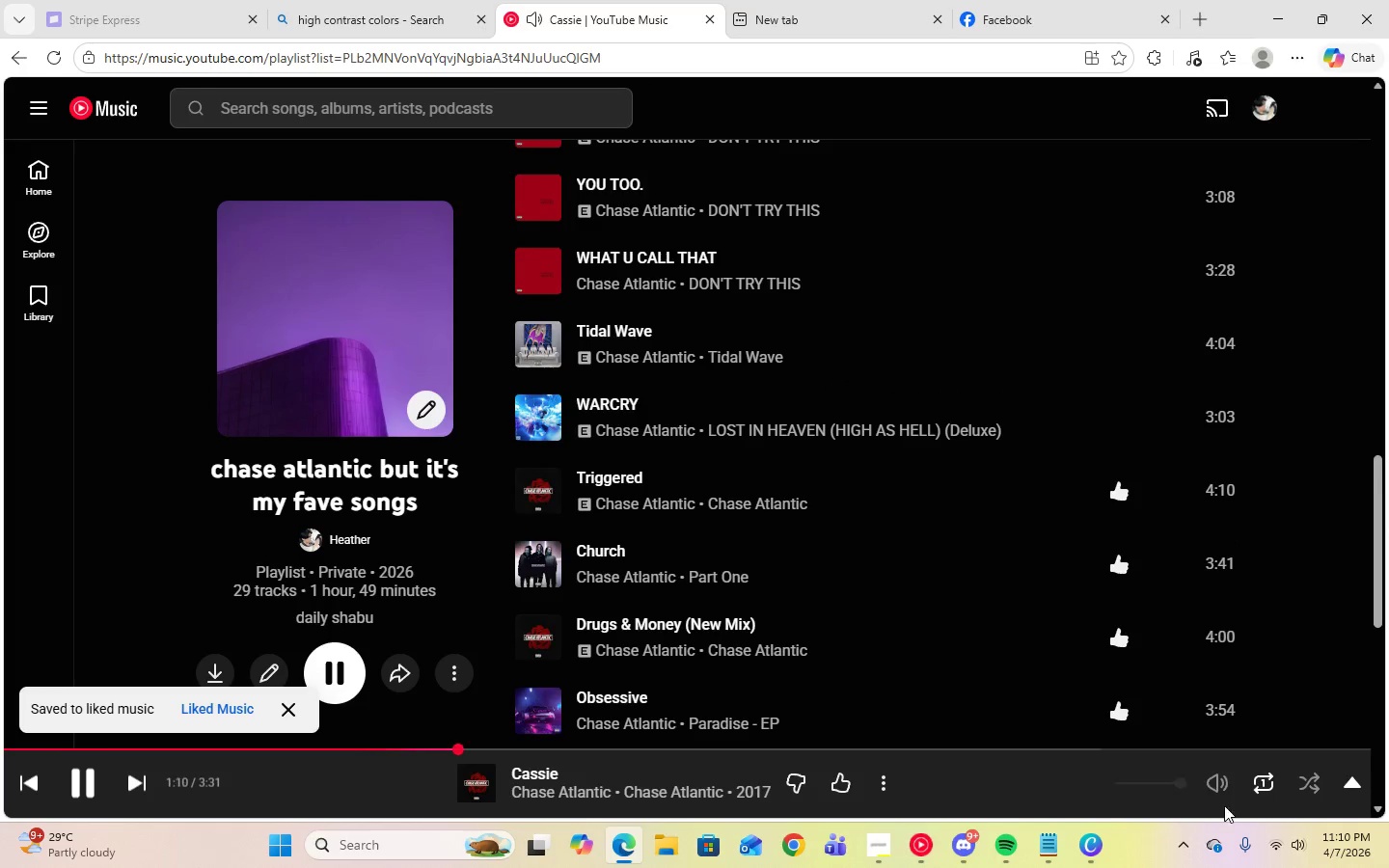 
left_click([1248, 792])
 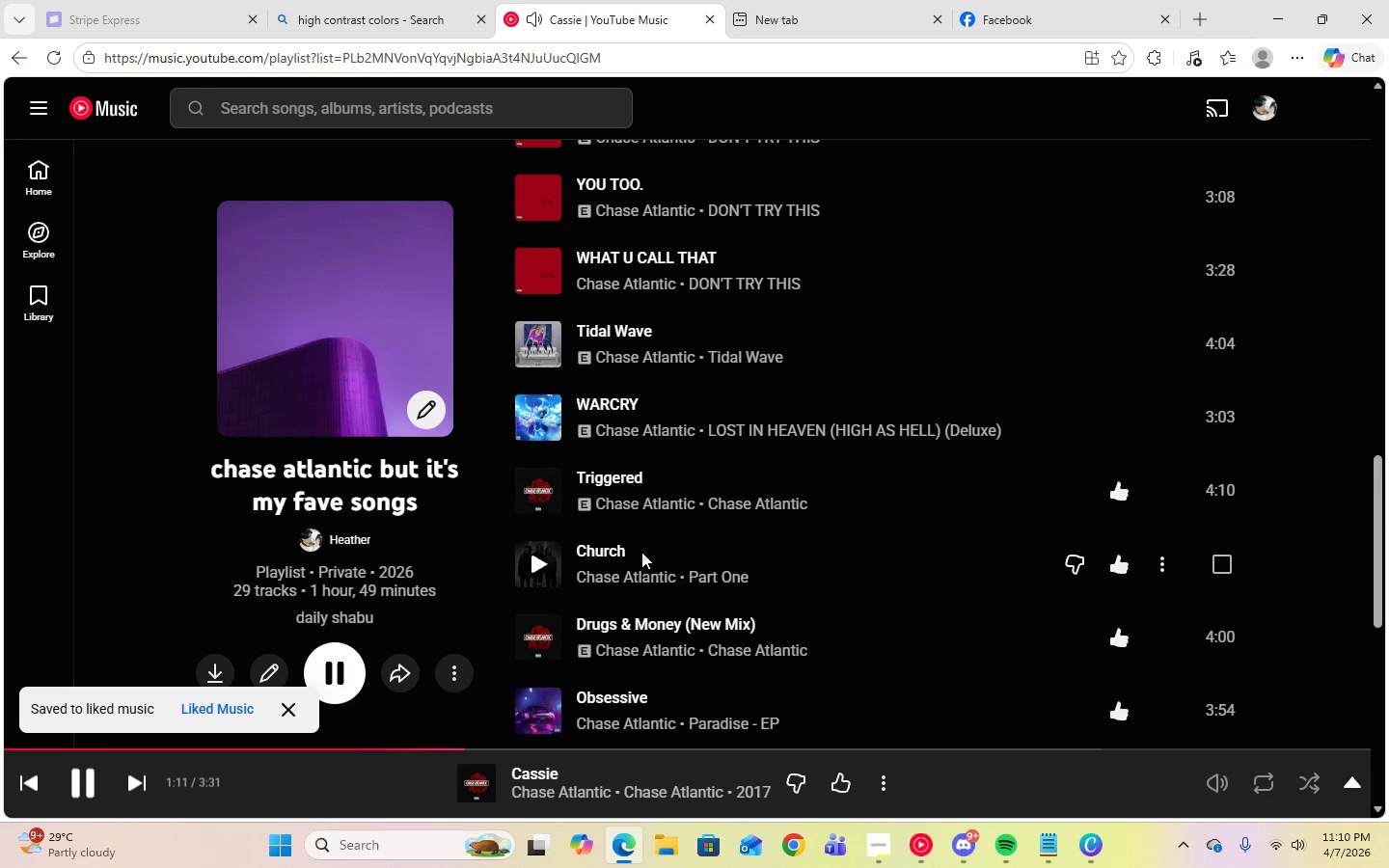 
scroll: coordinate [849, 548], scroll_direction: up, amount: 5.0
 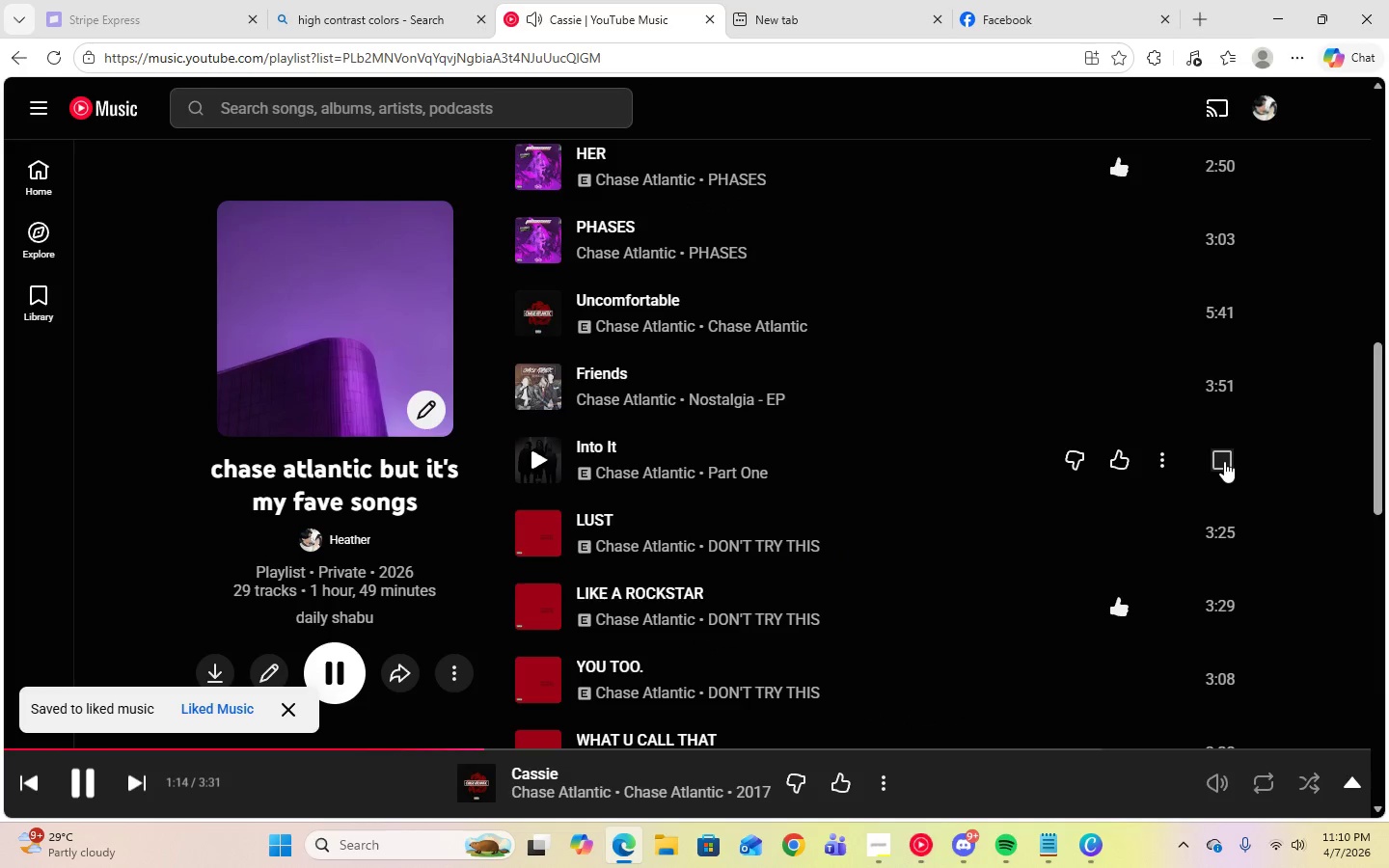 
left_click([1158, 461])
 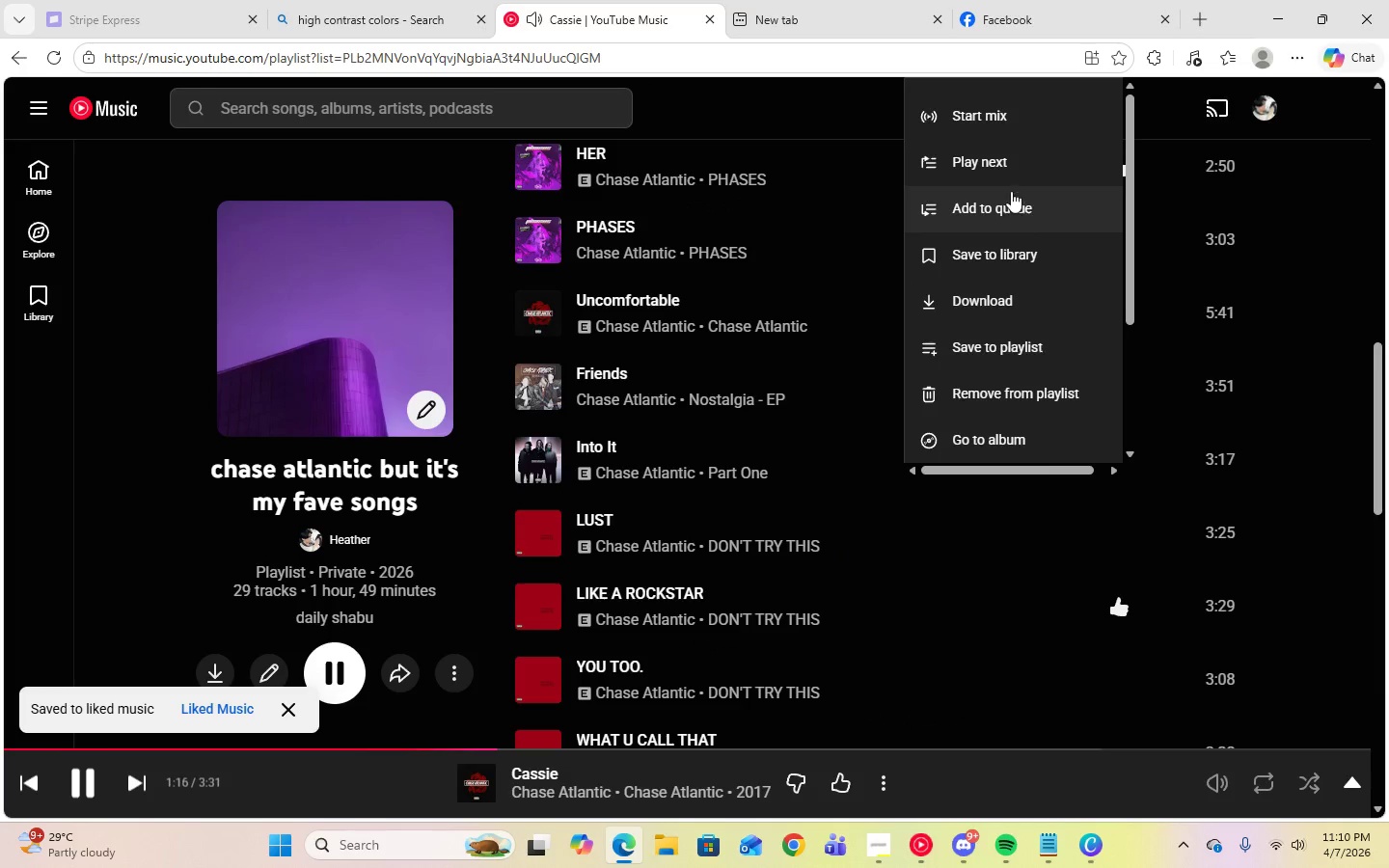 
left_click([1009, 176])
 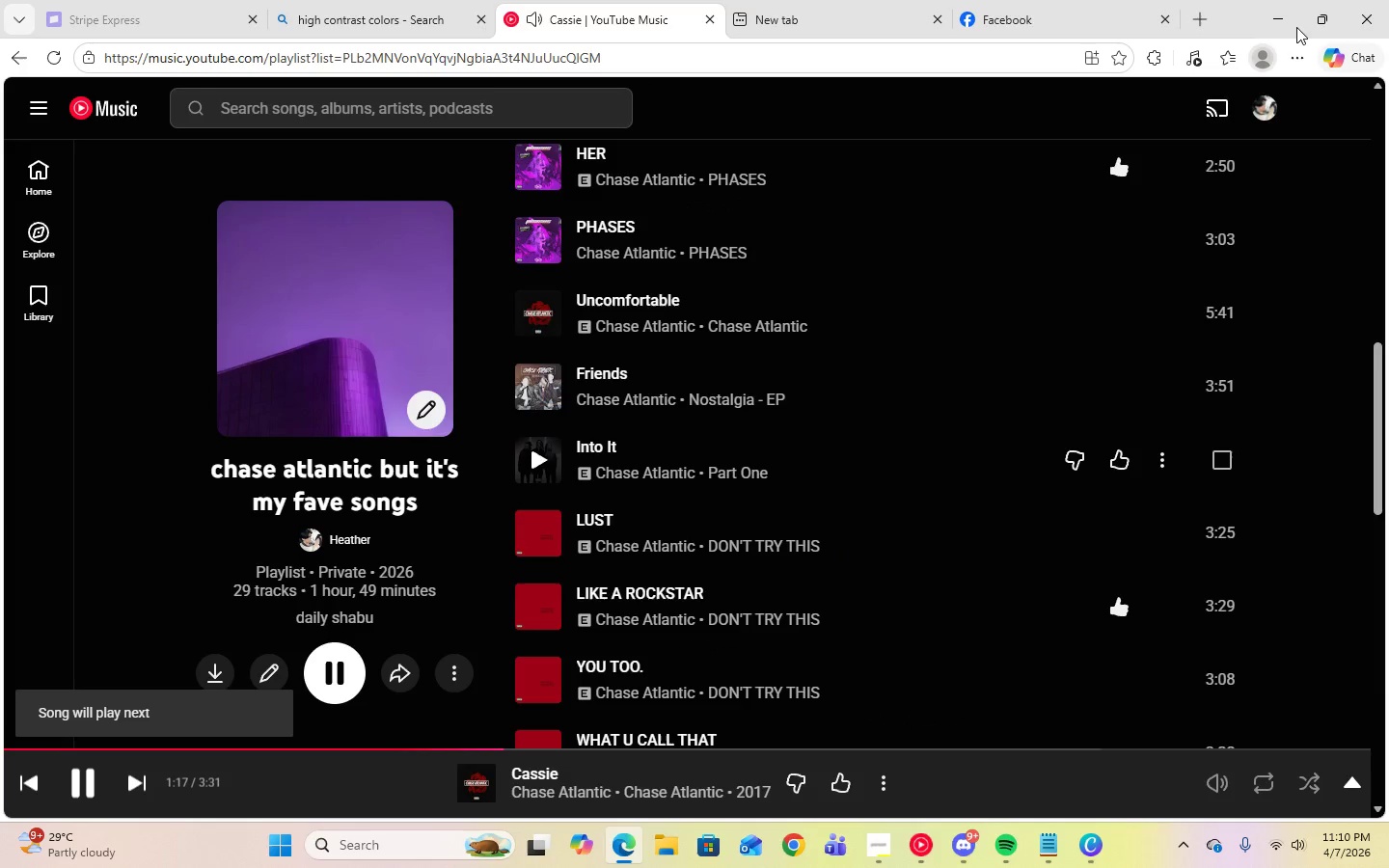 
left_click([1297, 25])
 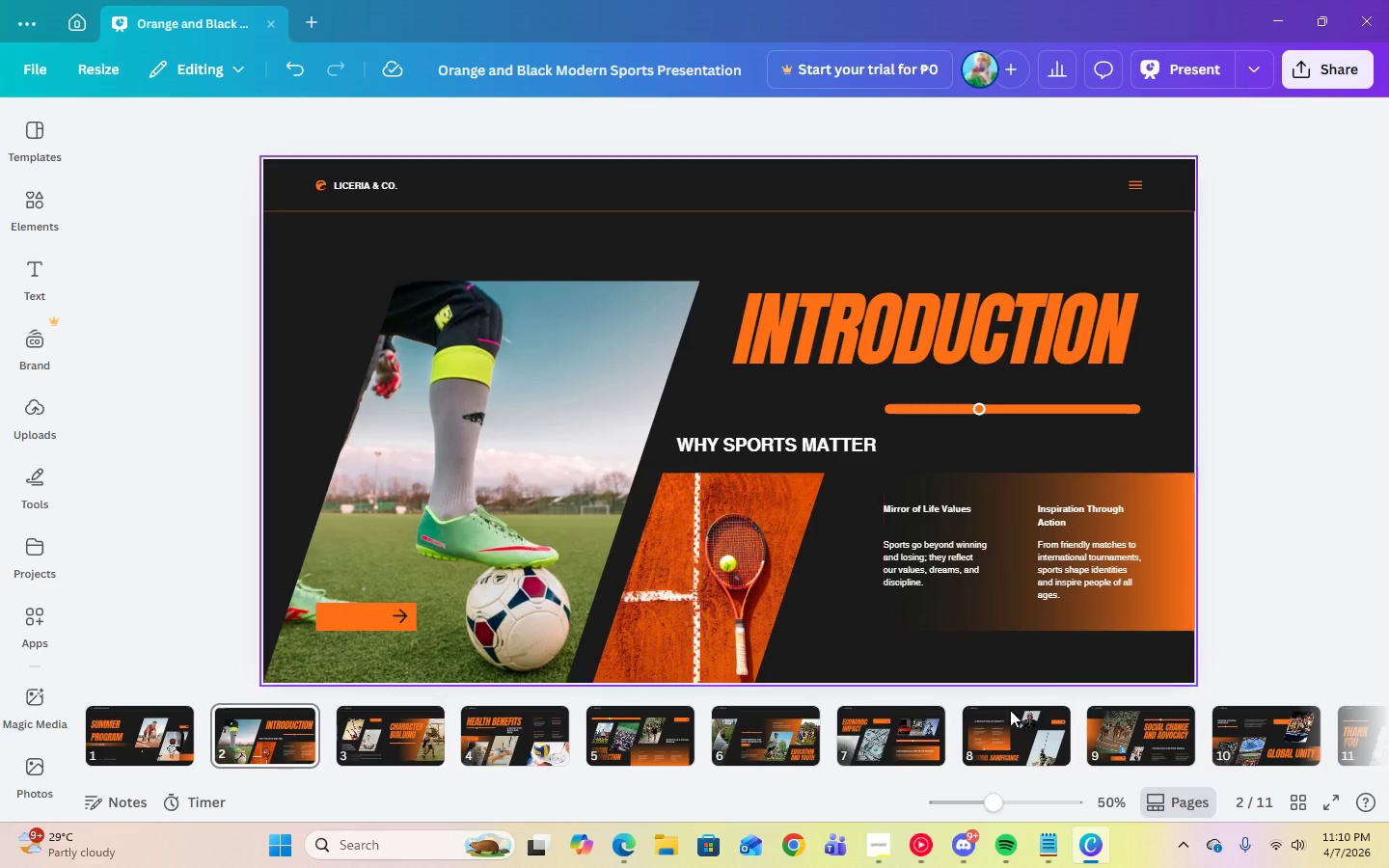 
left_click([859, 845])